 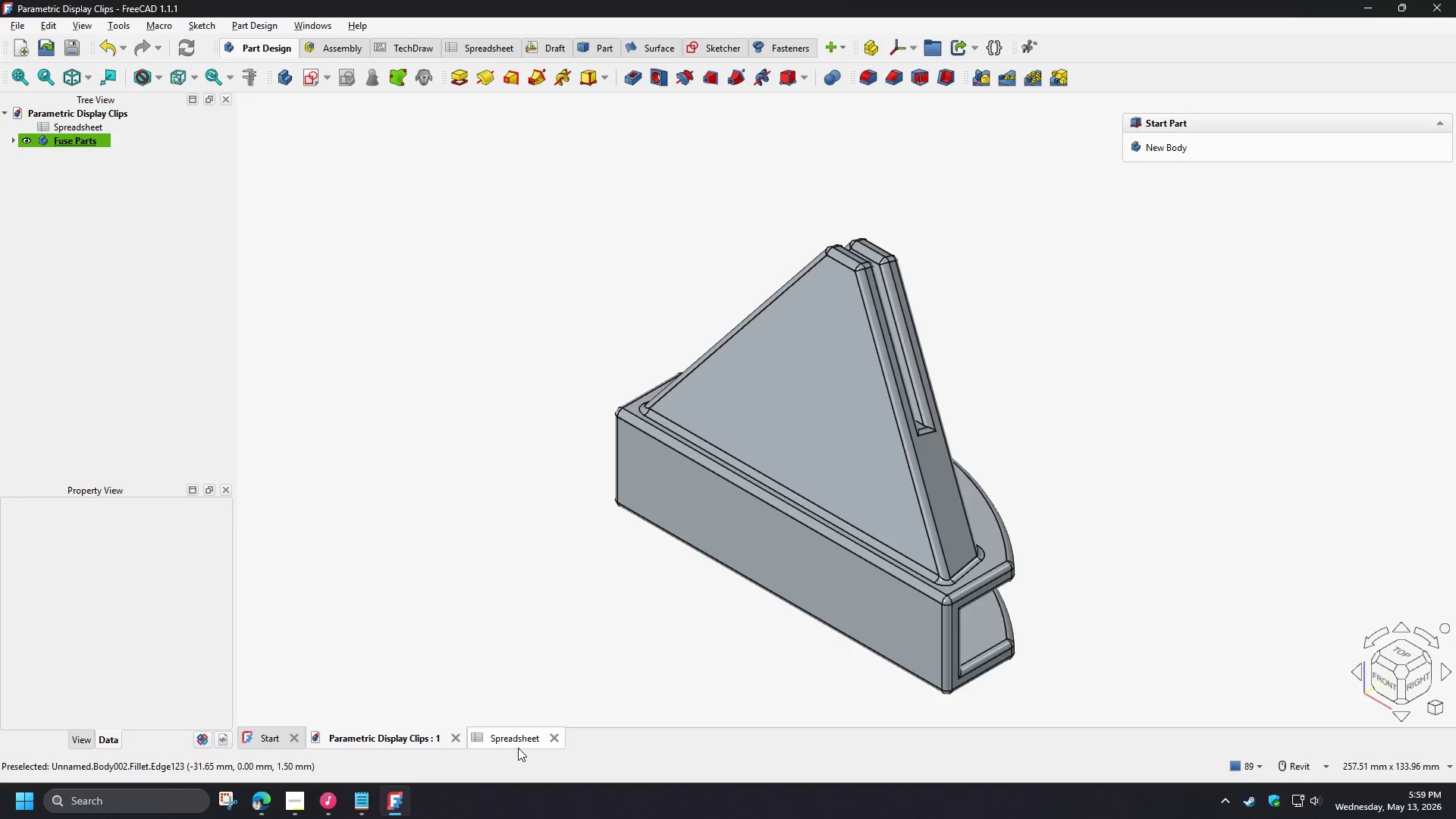 
left_click([517, 742])
 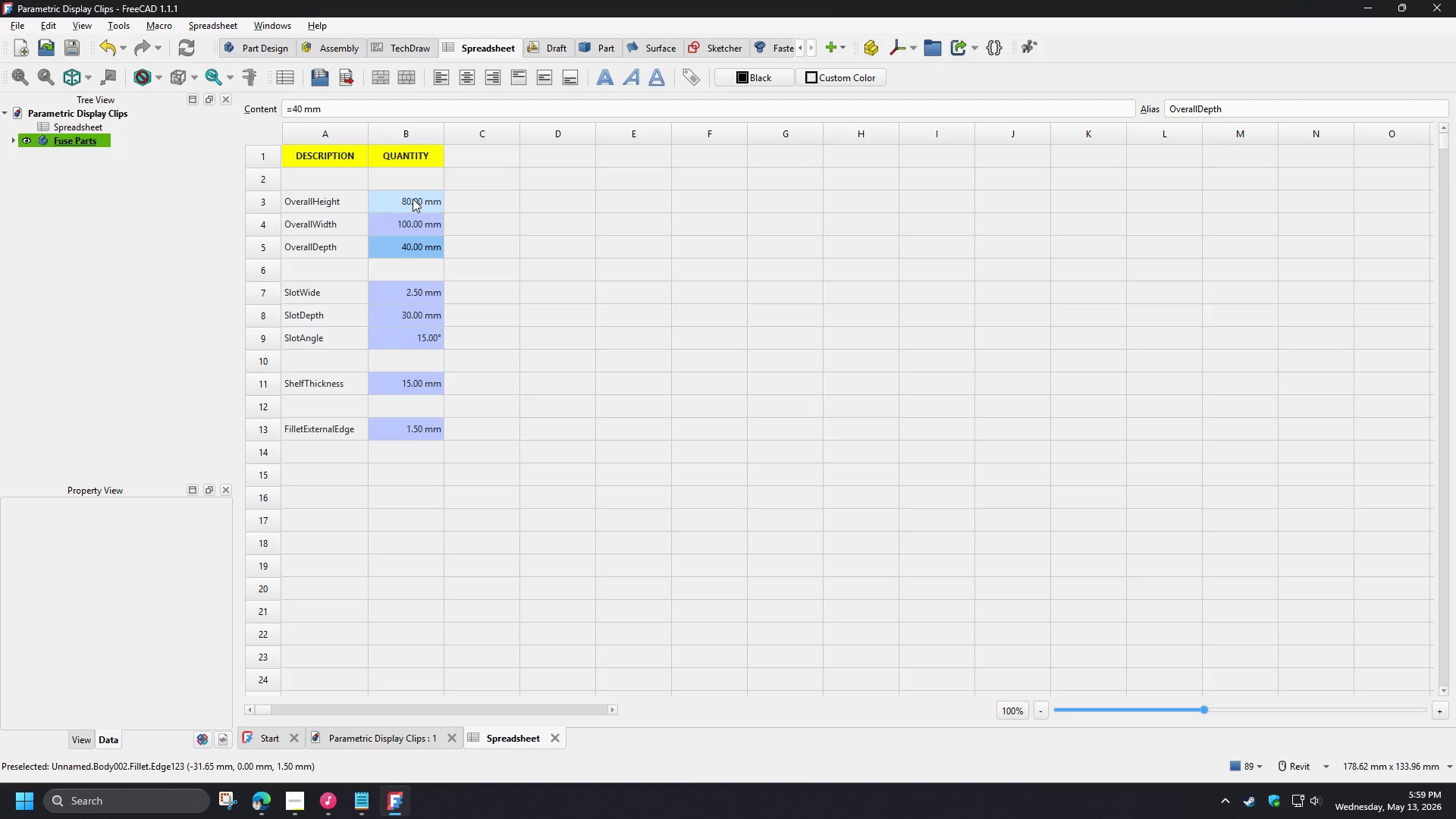 
double_click([410, 199])
 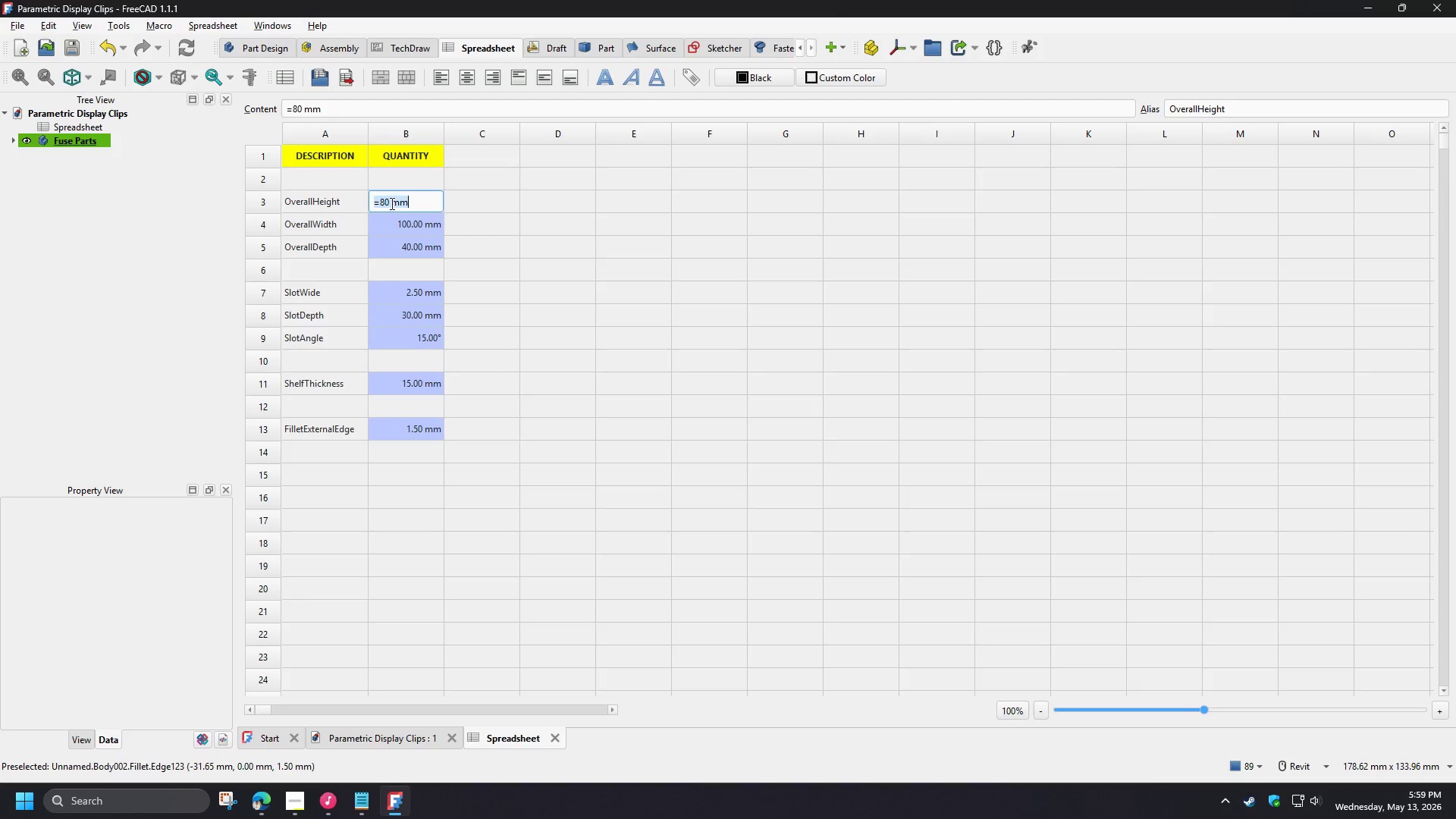 
left_click_drag(start_coordinate=[388, 203], to_coordinate=[381, 203])
 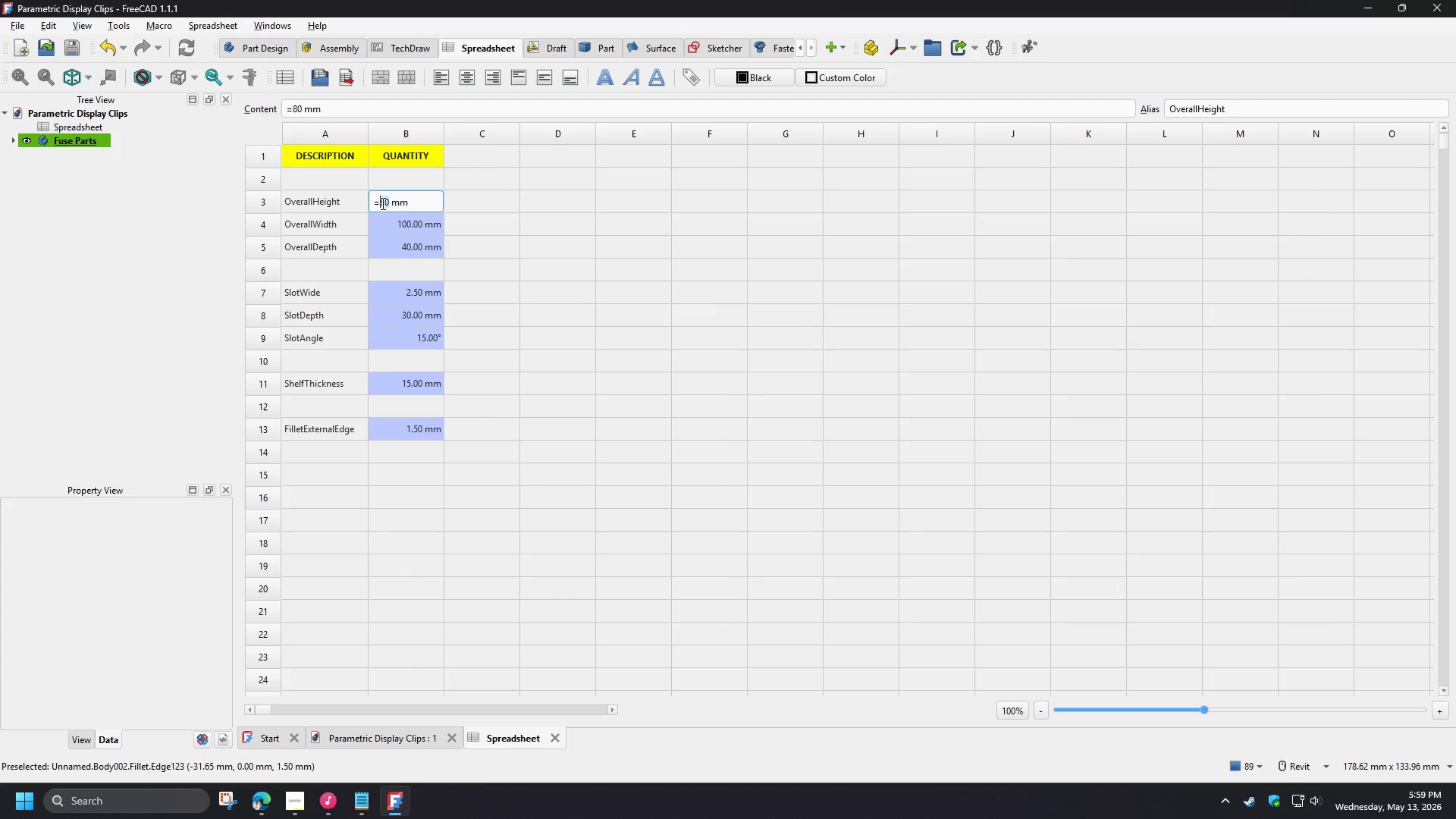 
key(Numpad1)
 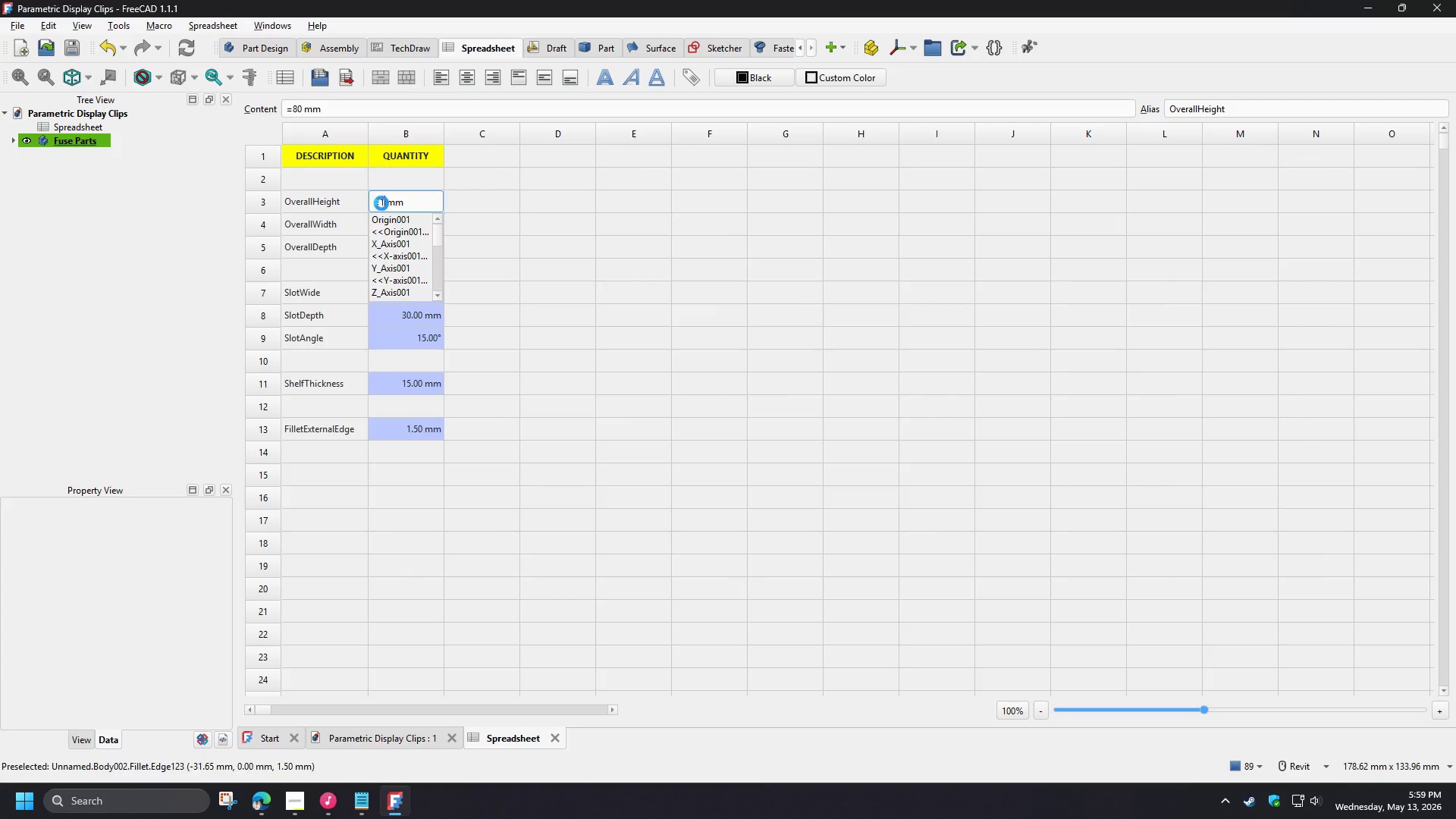 
key(Numpad2)
 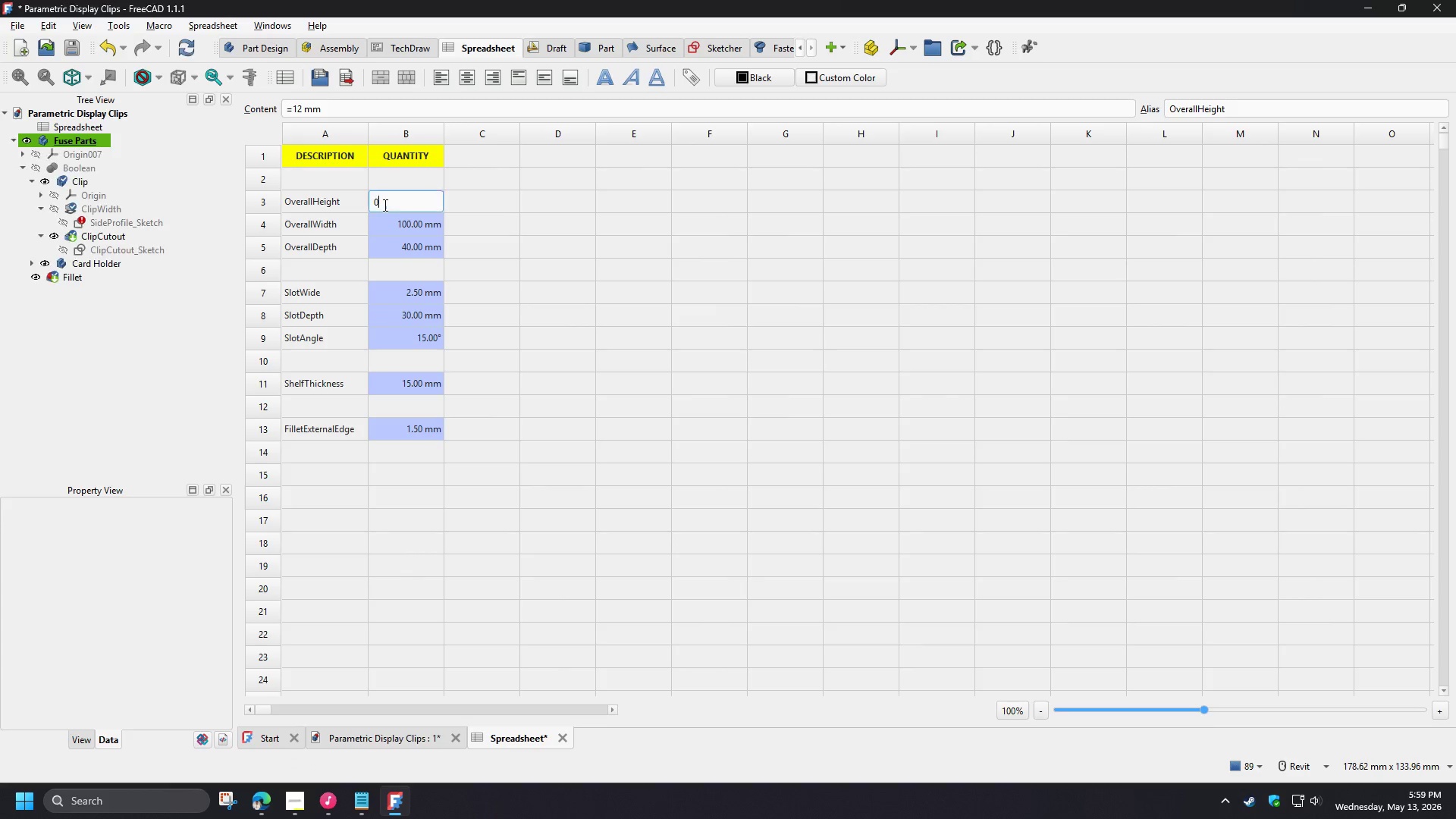 
key(Numpad0)
 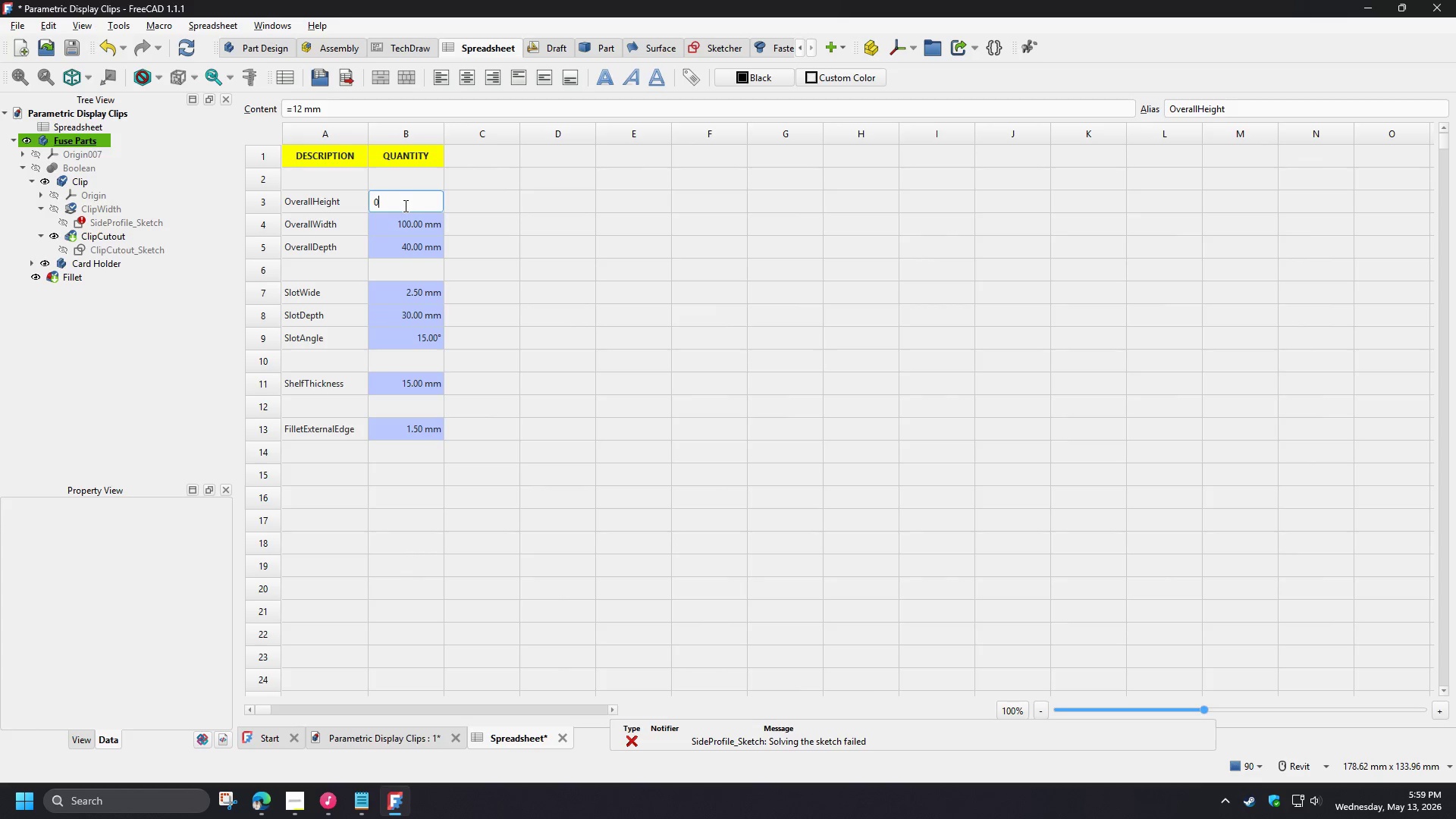 
key(Escape)
 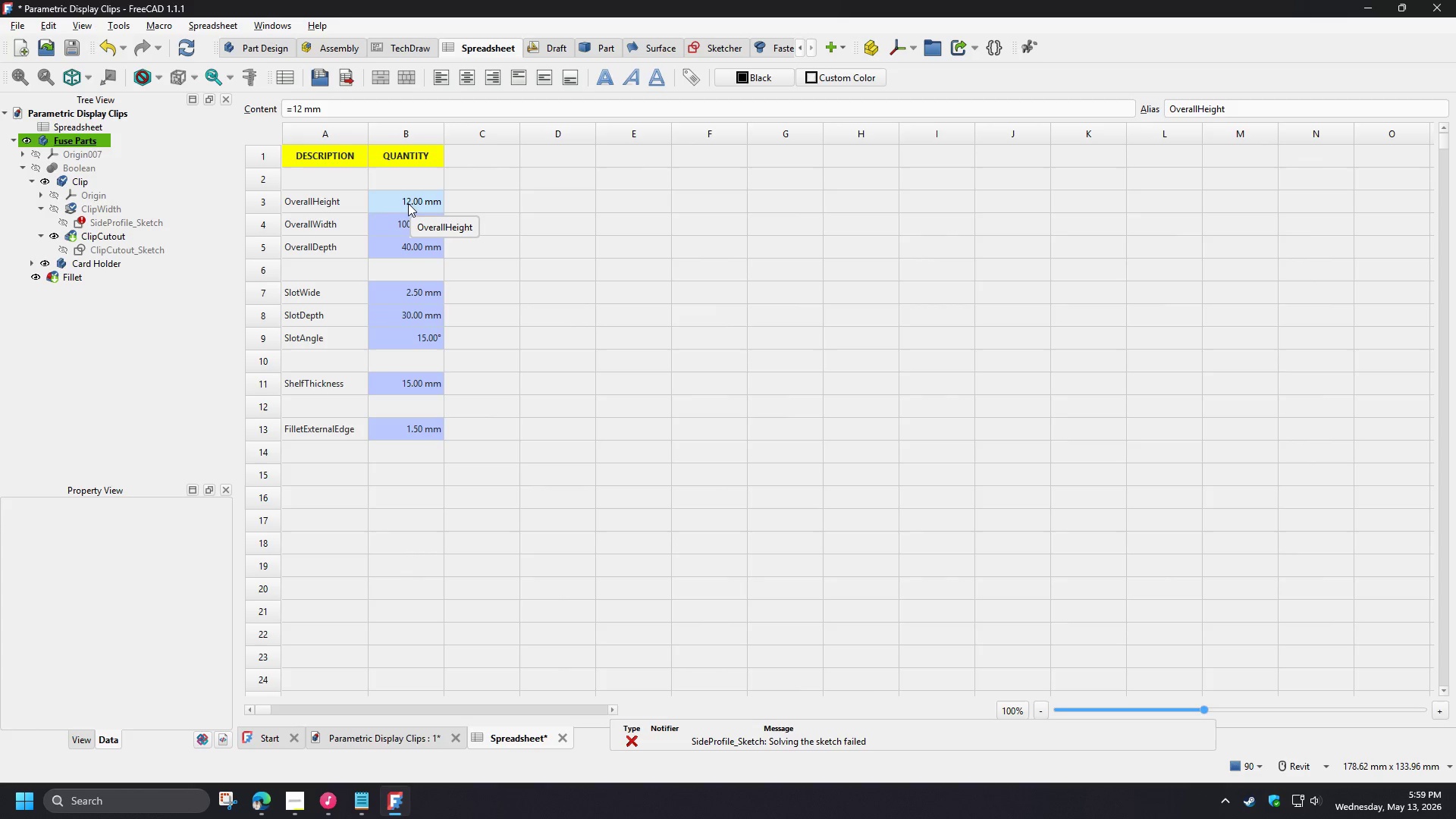 
key(Control+Z)
 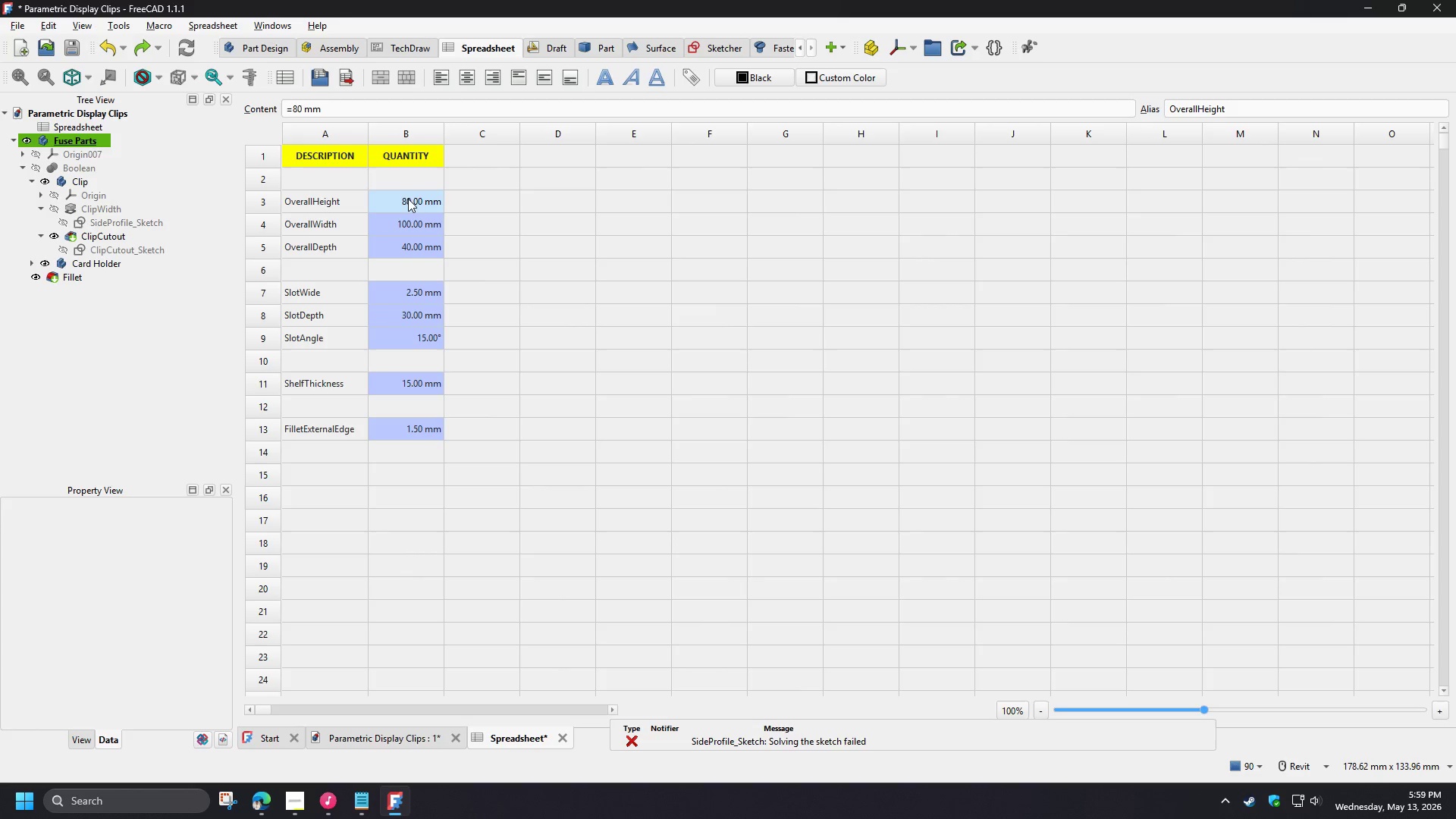 
double_click([406, 197])
 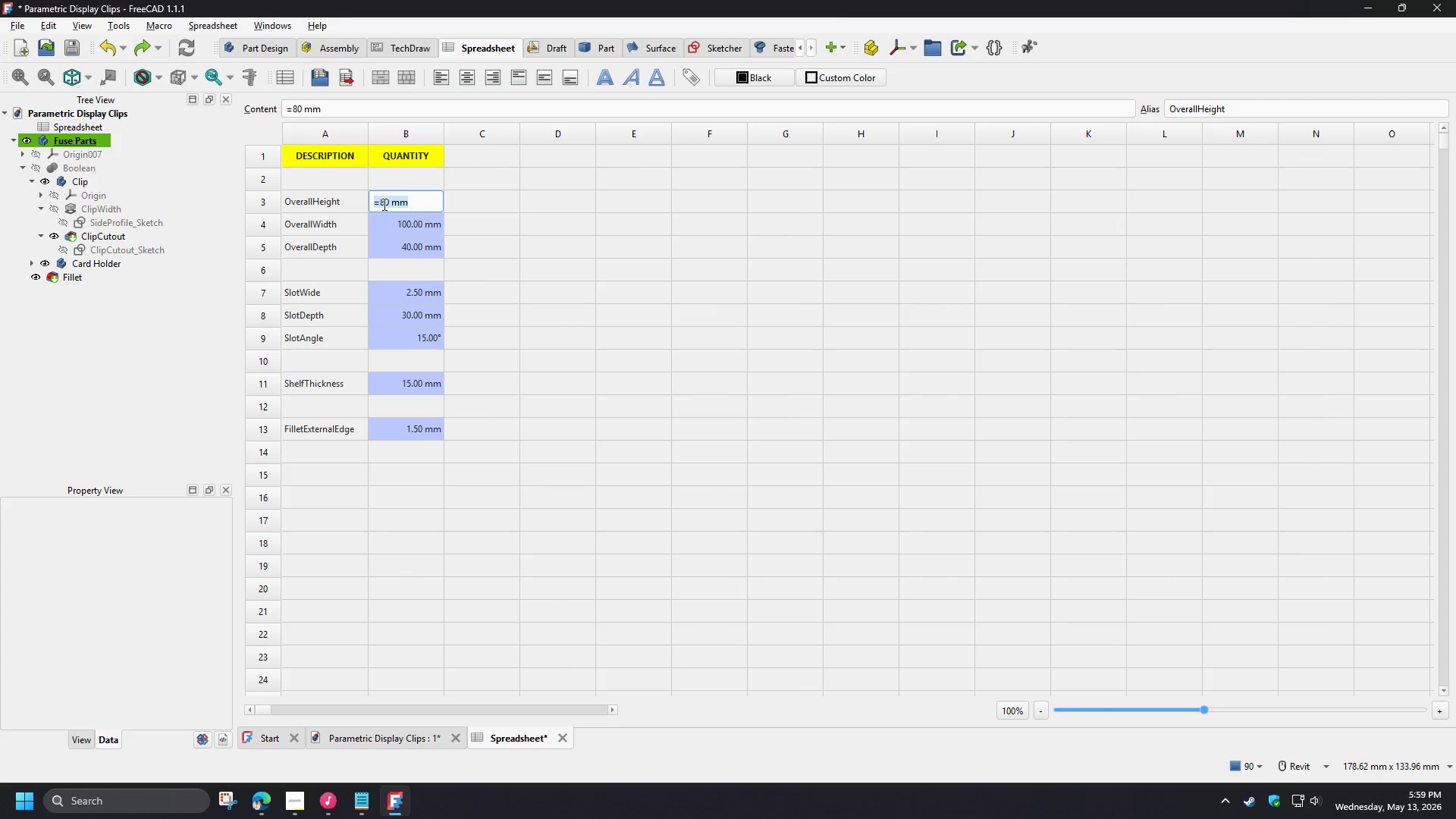 
double_click([383, 204])
 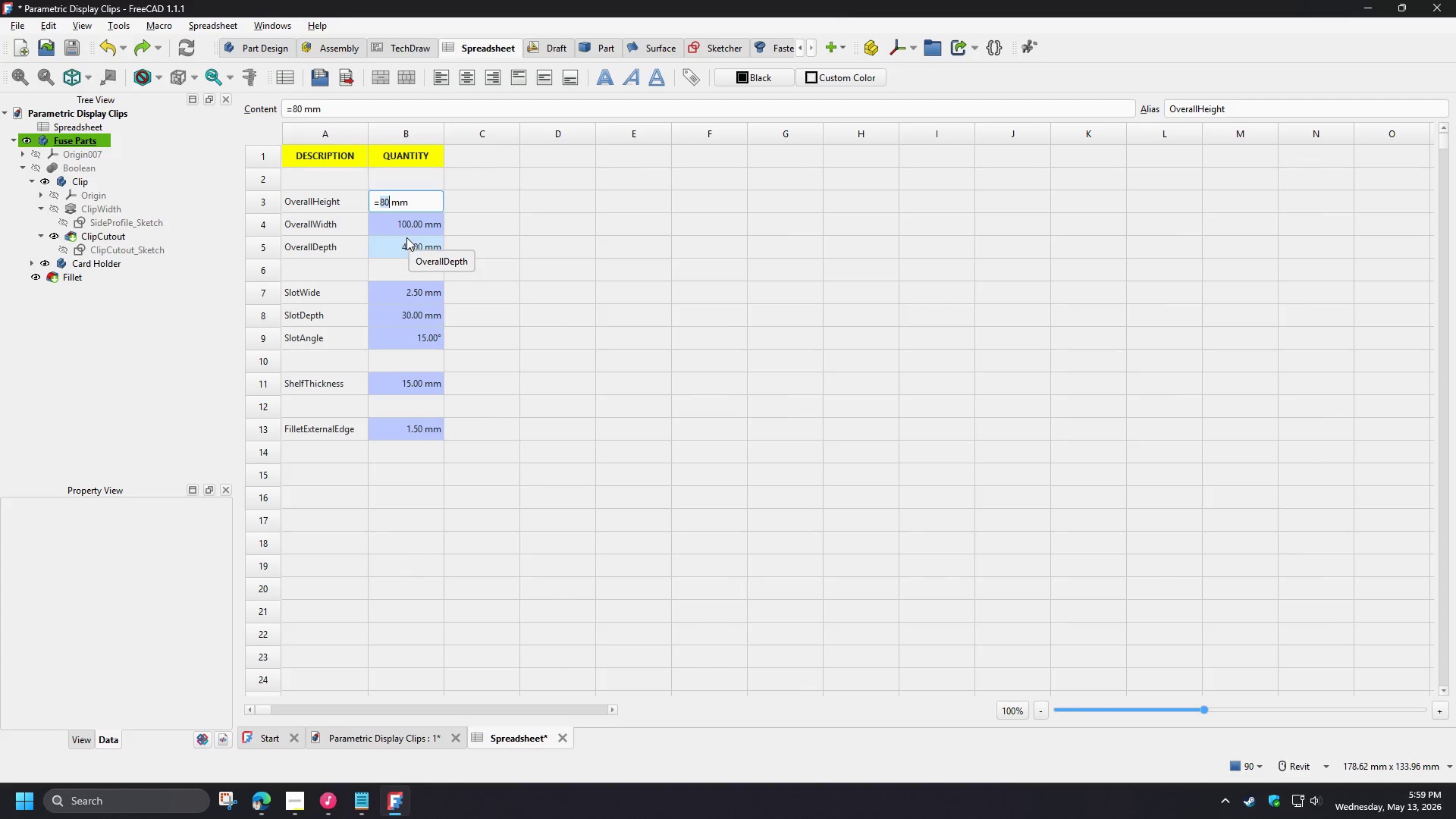 
key(Numpad1)
 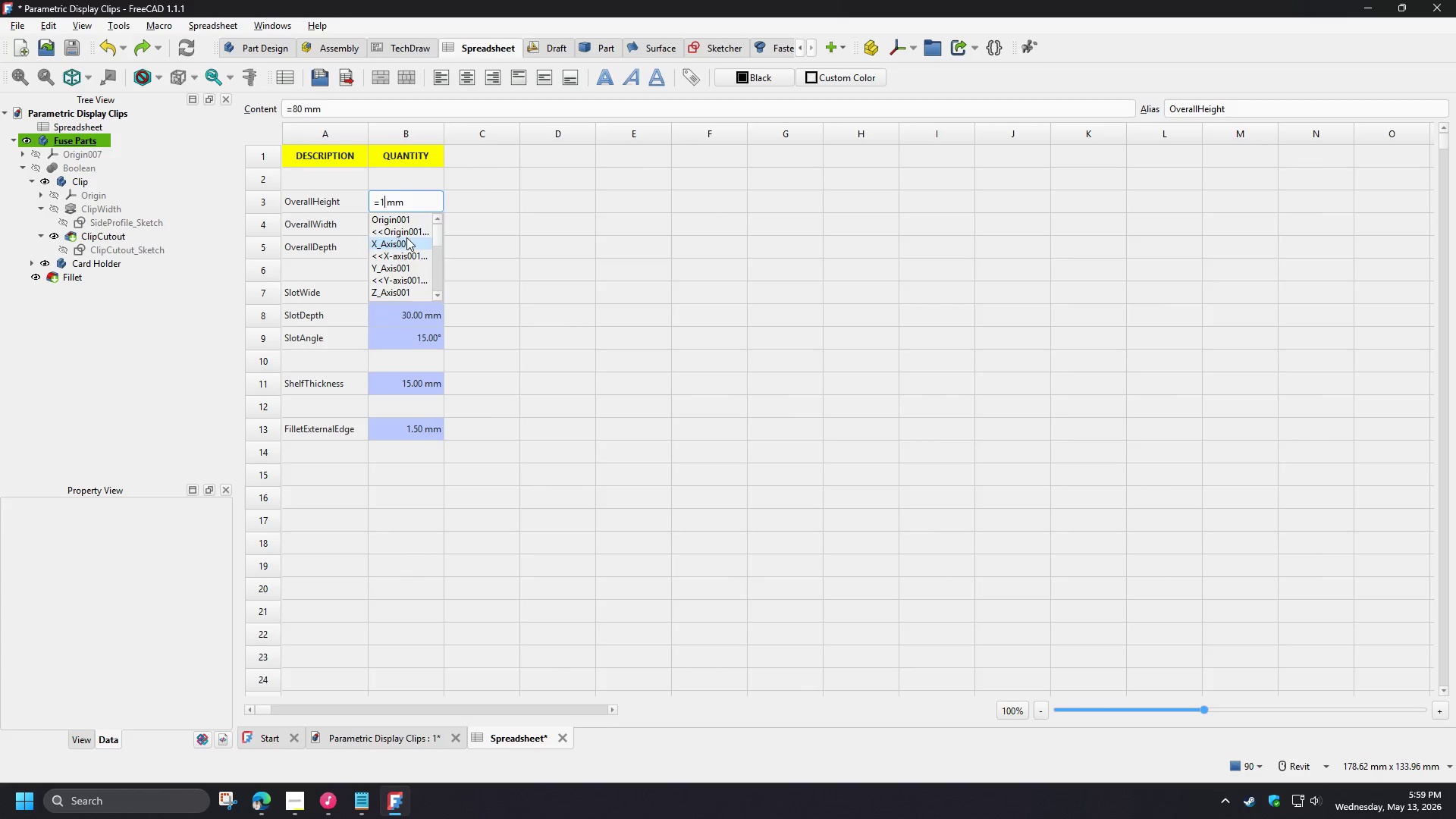 
key(Numpad5)
 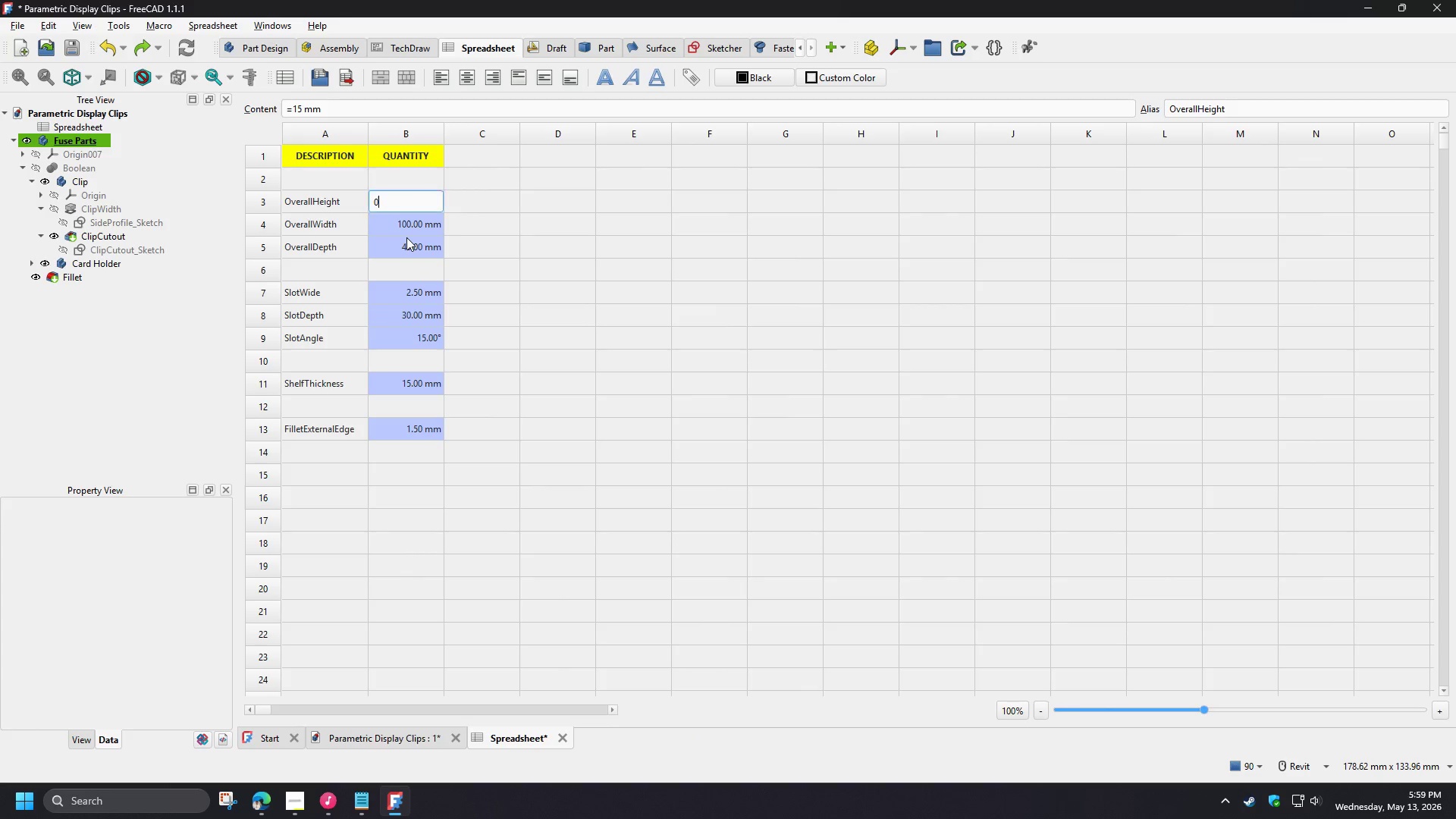 
key(Numpad0)
 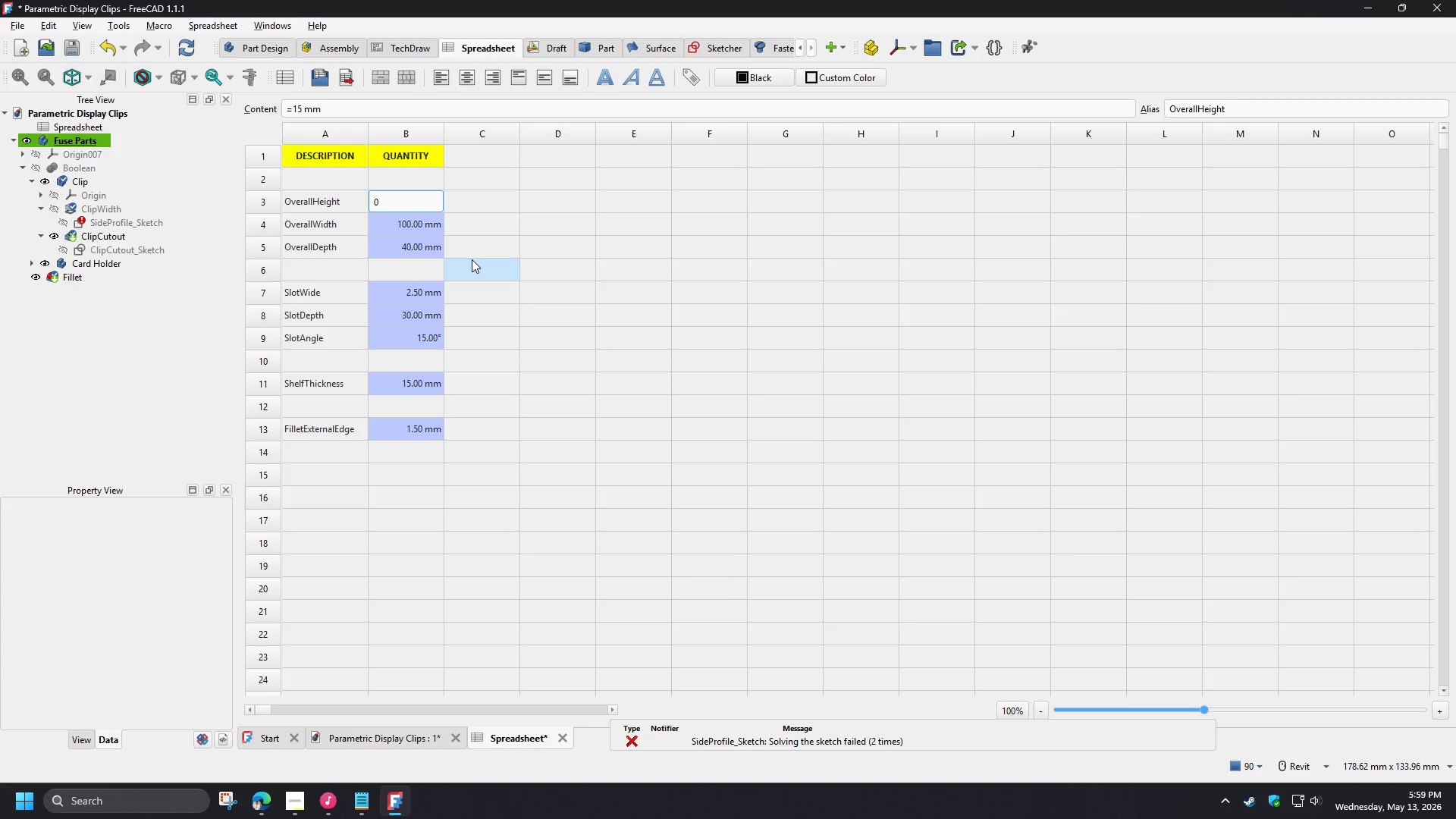 
key(Escape)
 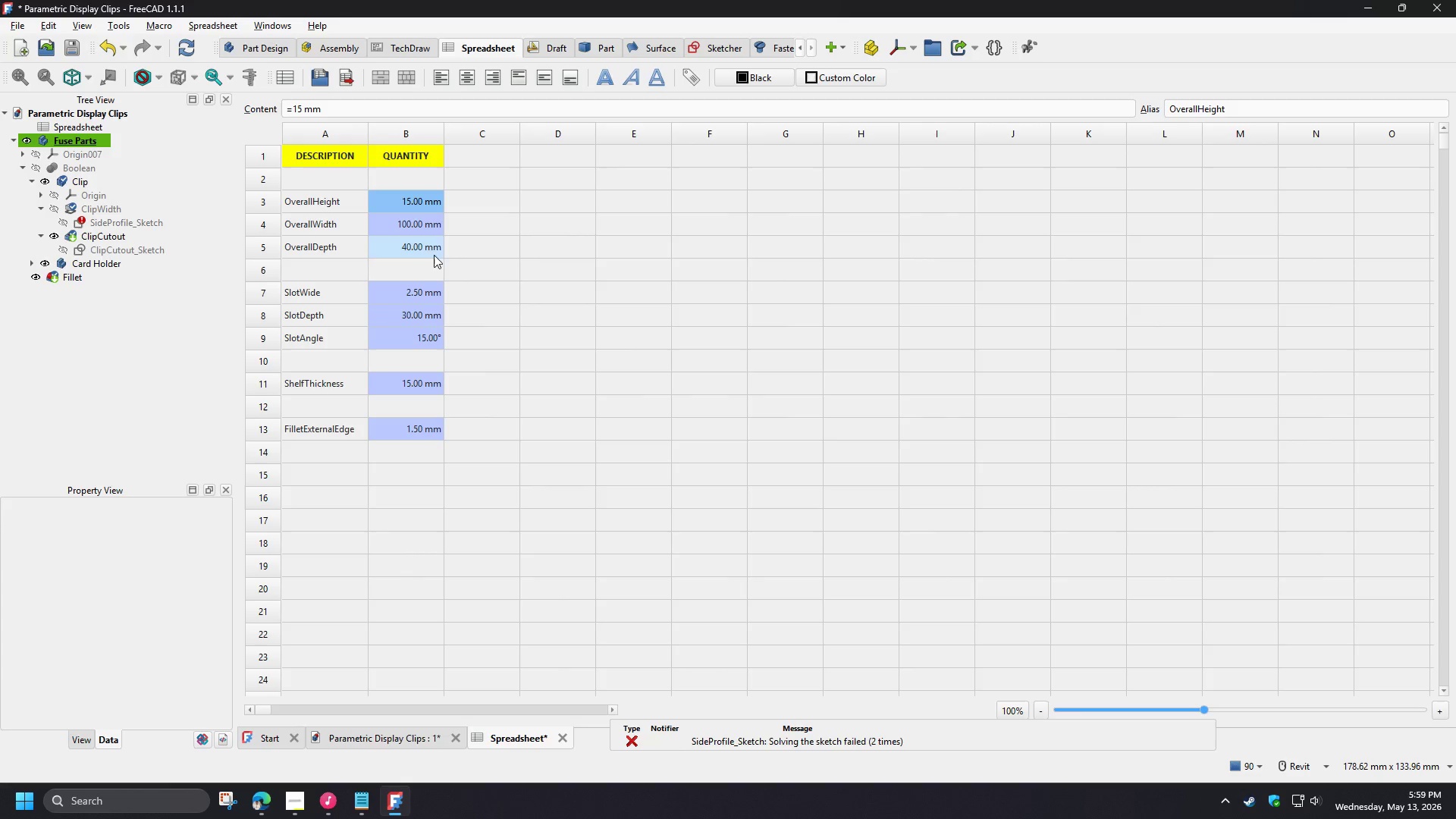 
double_click([410, 201])
 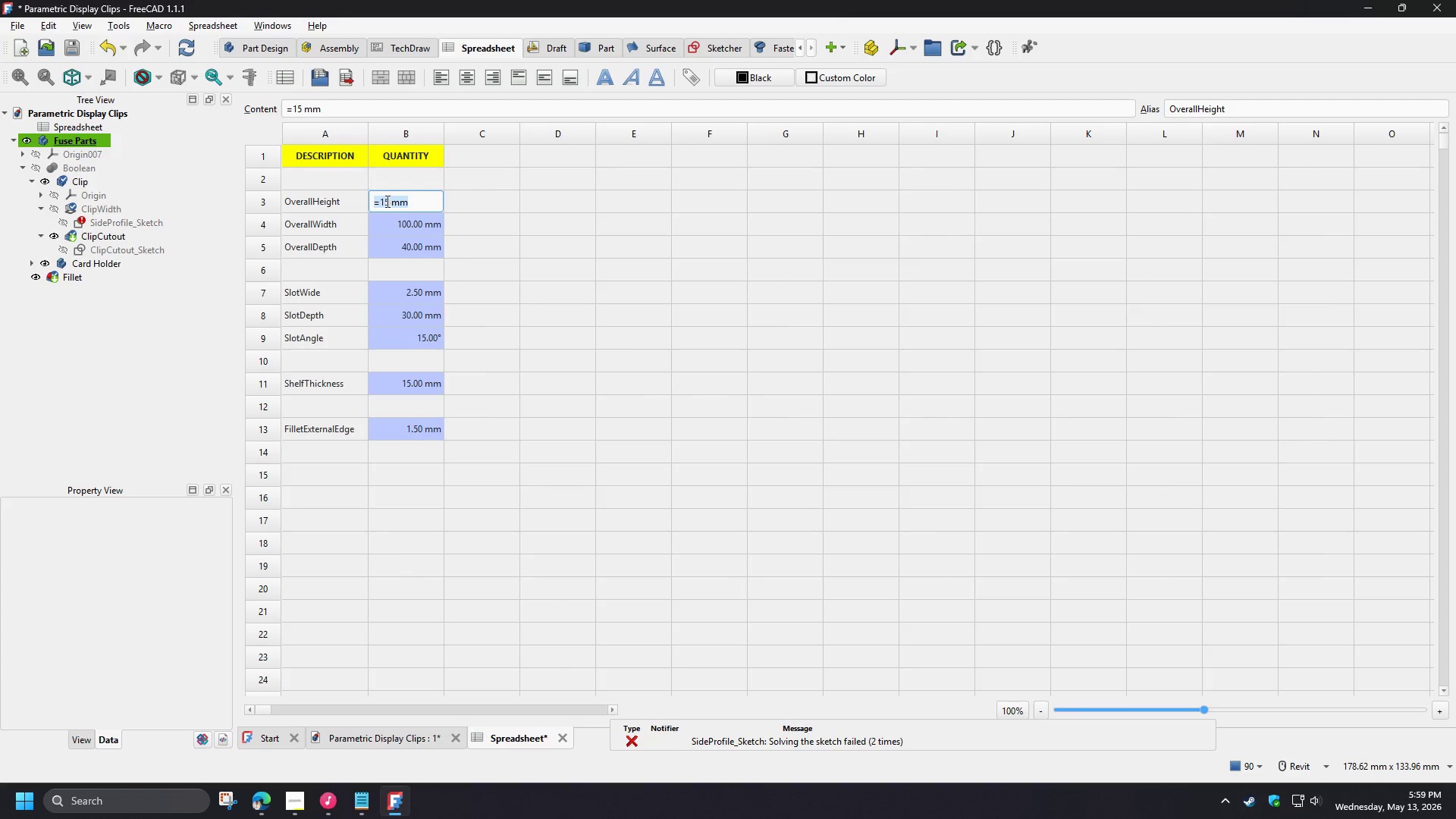 
double_click([384, 201])
 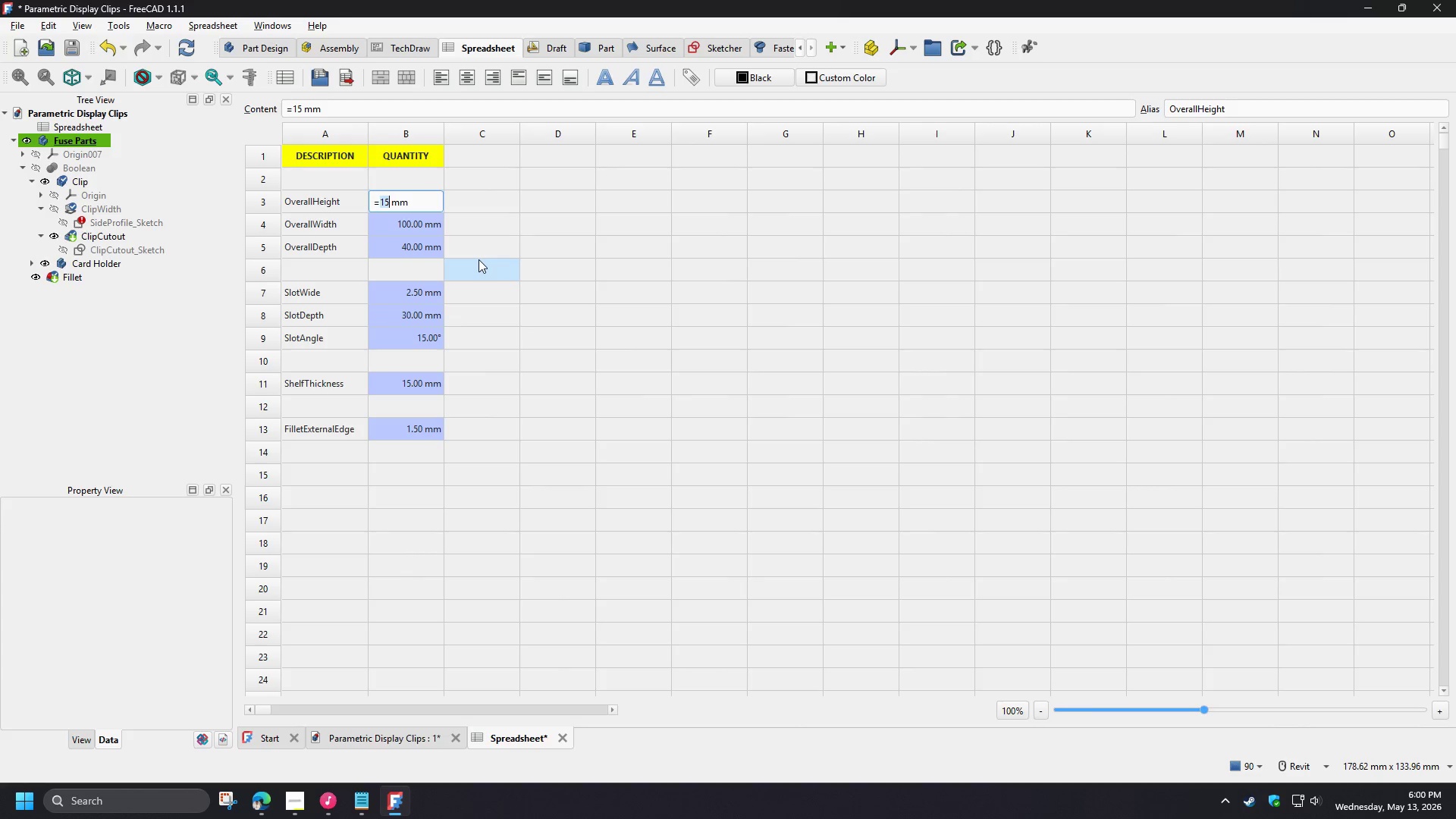 
key(Numpad1)
 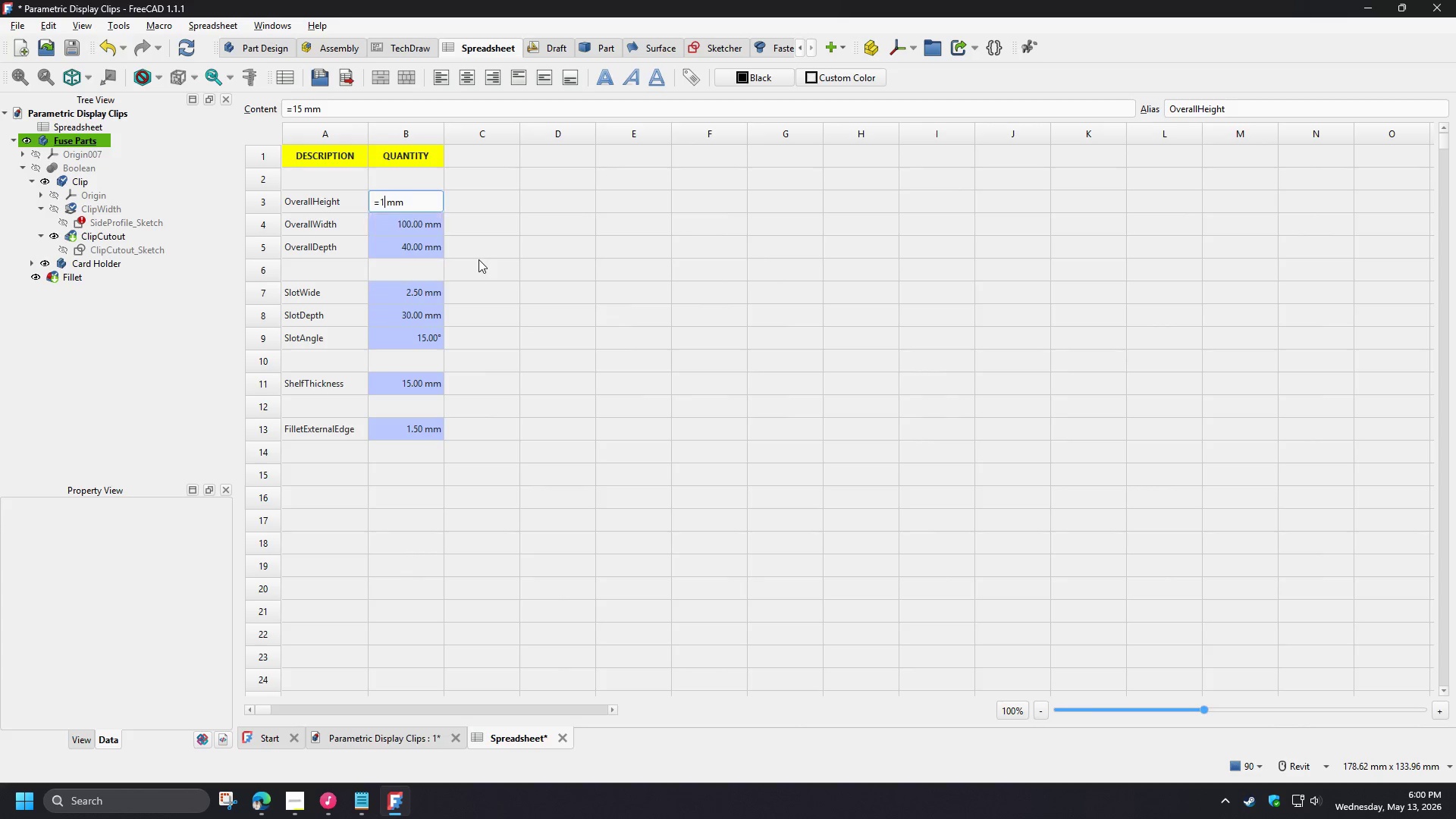 
key(Numpad2)
 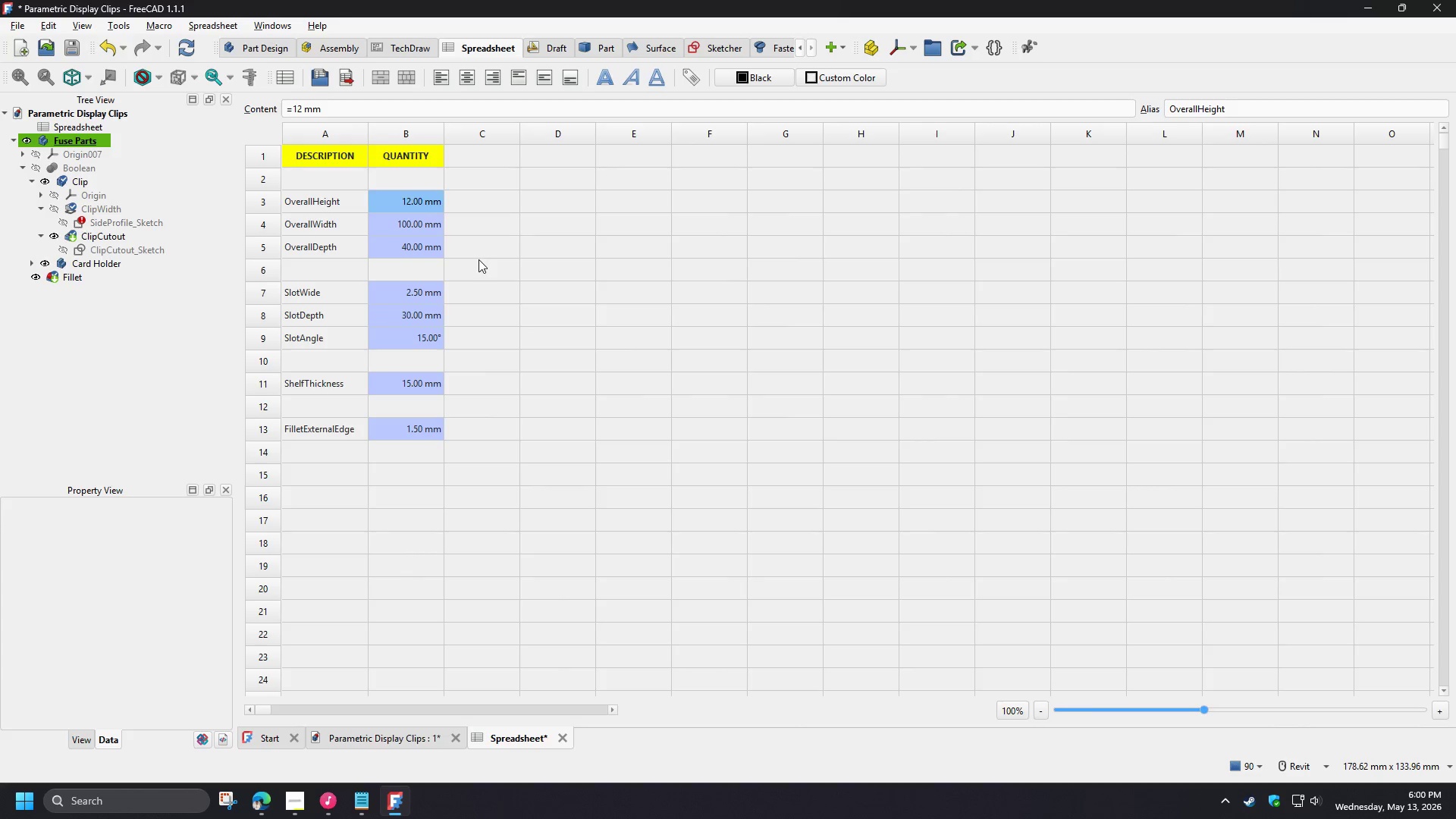 
key(Numpad0)
 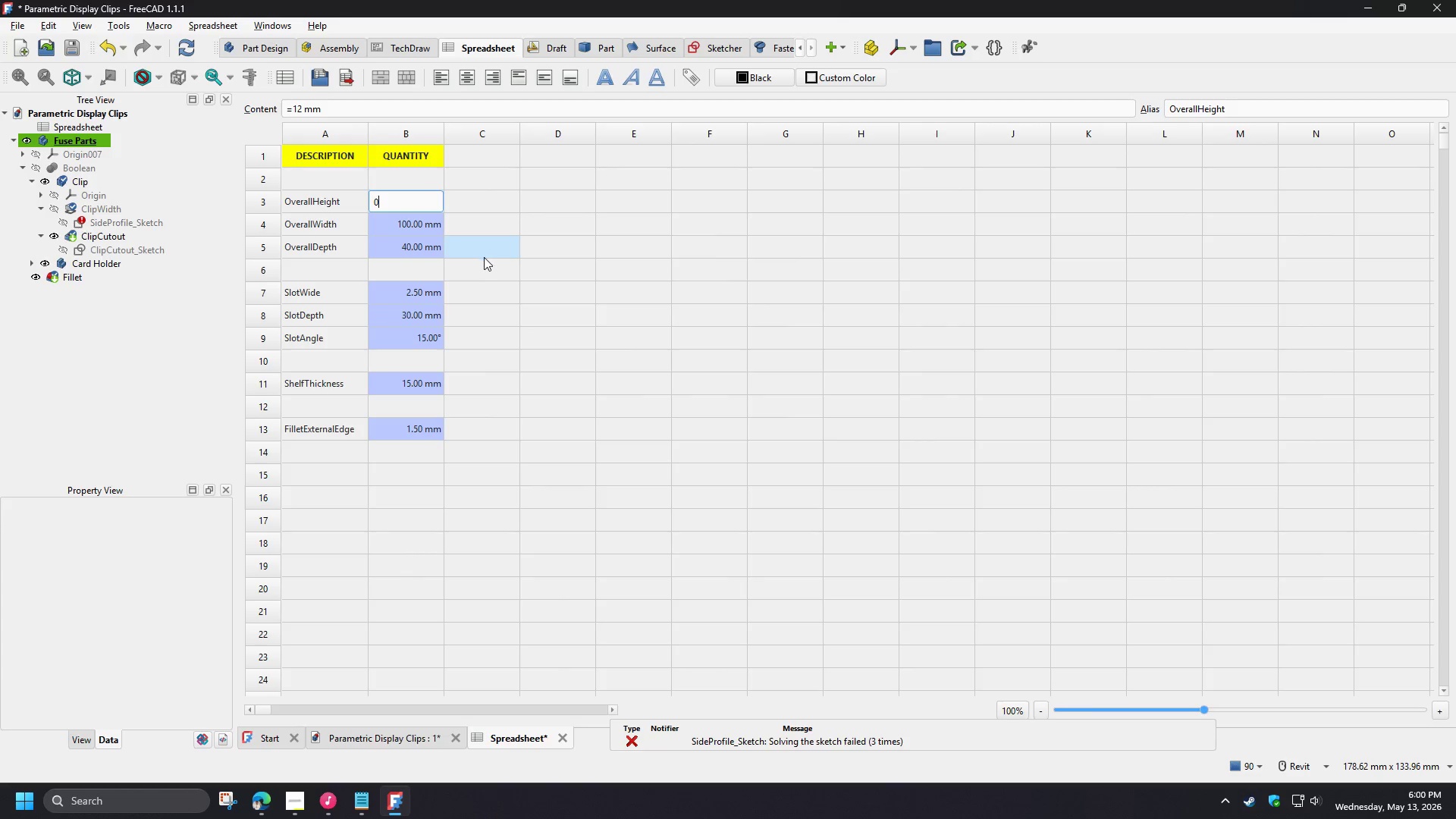 
key(Escape)
 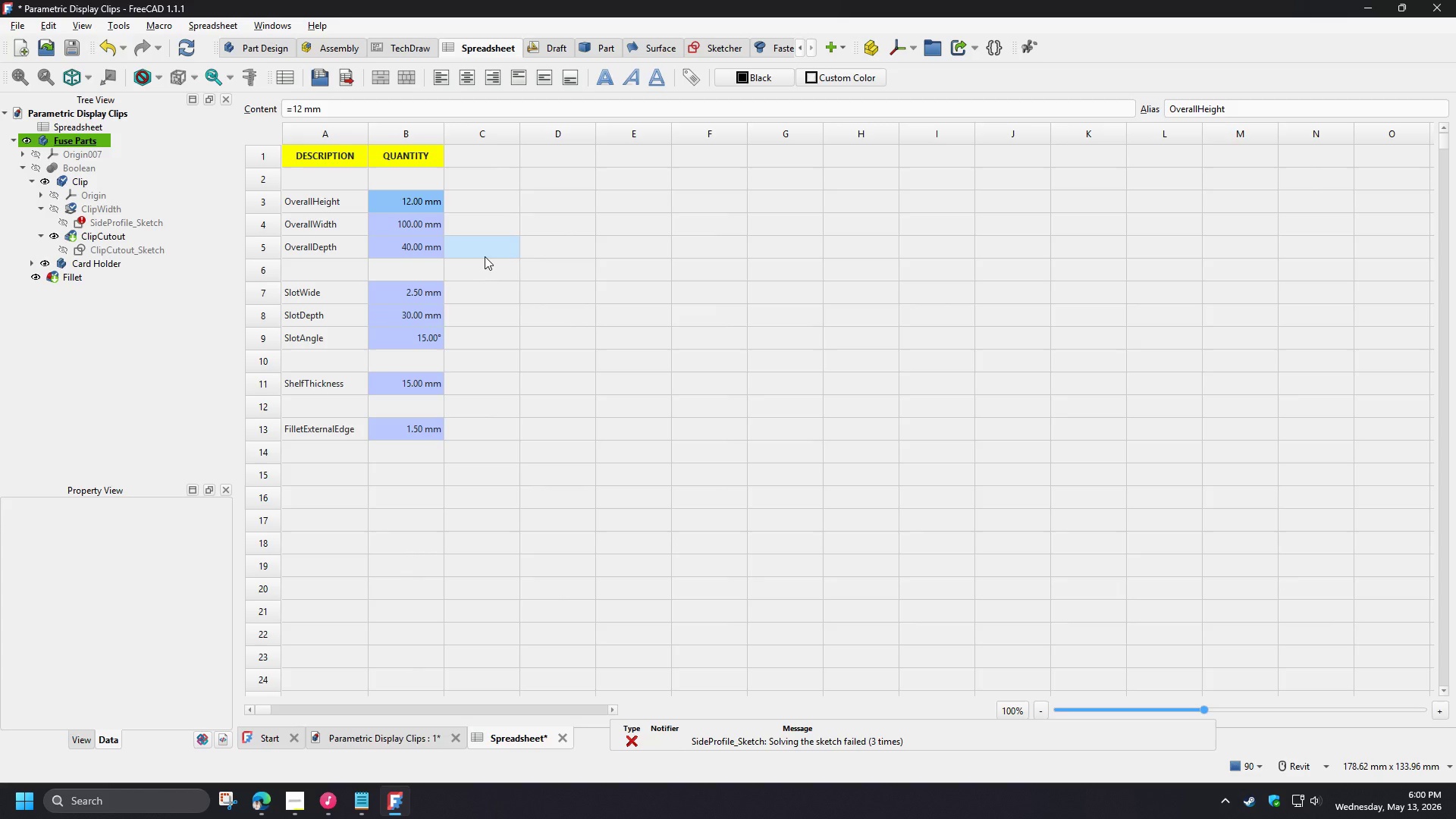 
key(Escape)
 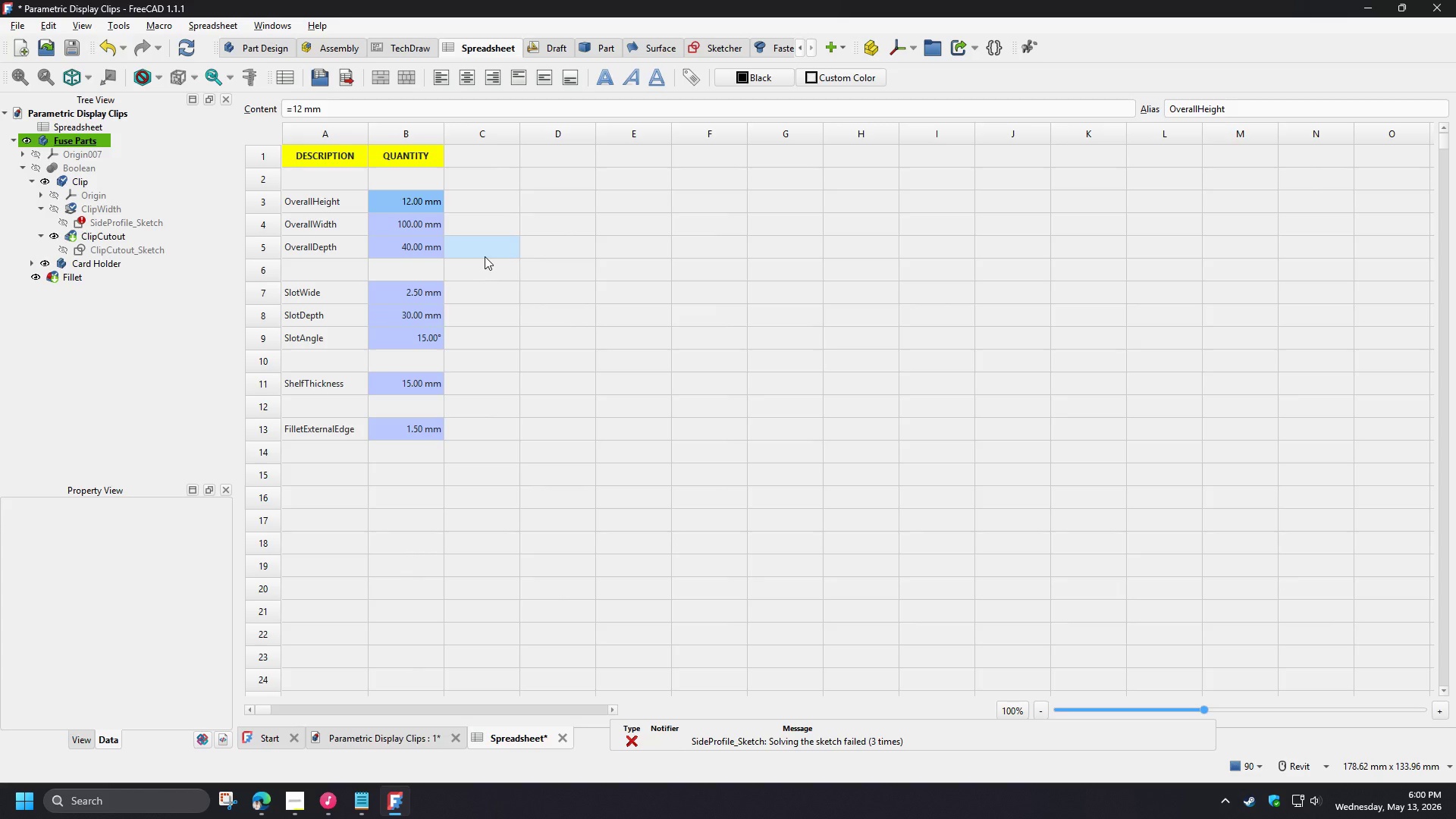 
key(NumLock)
 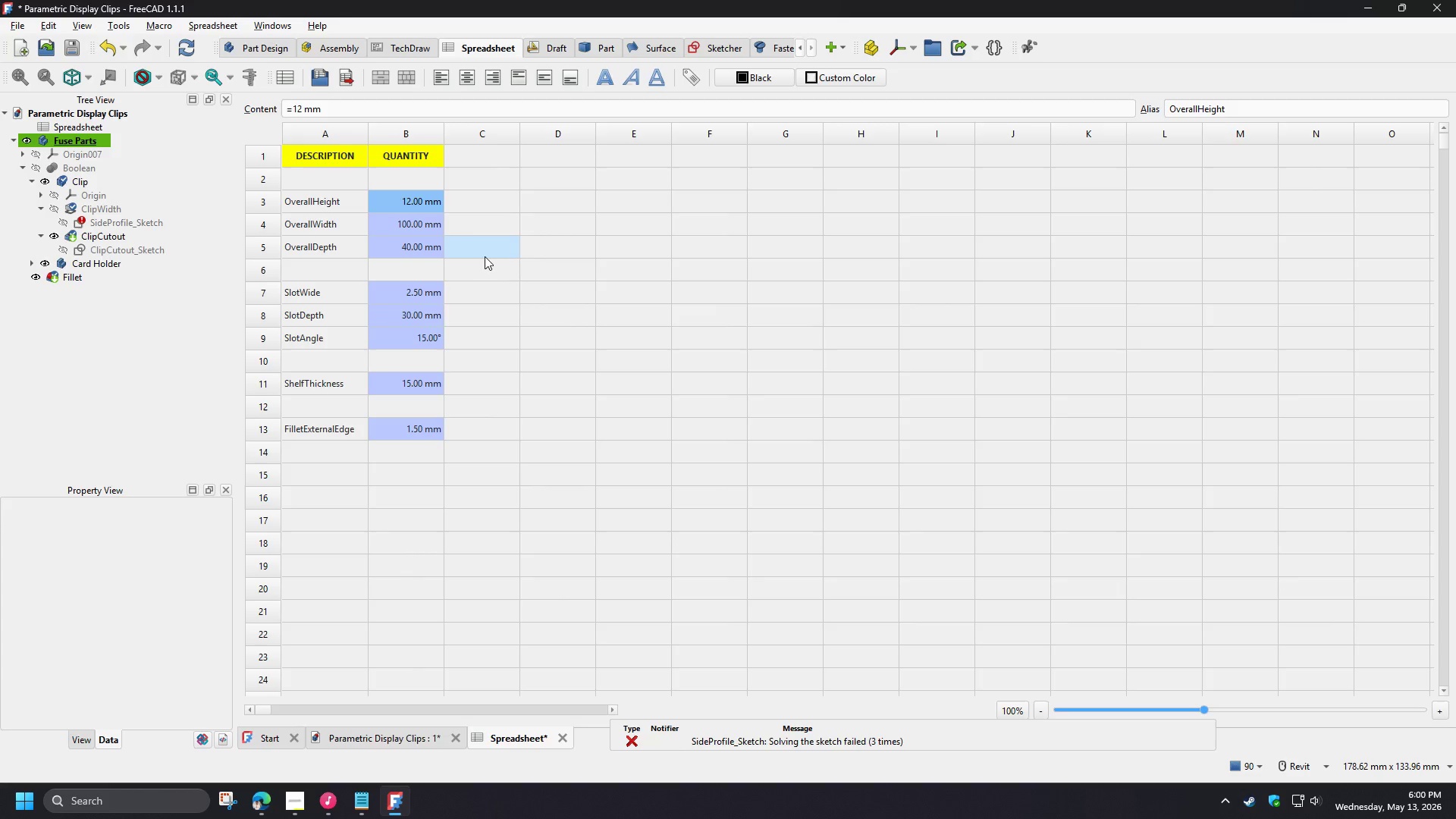 
key(NumLock)
 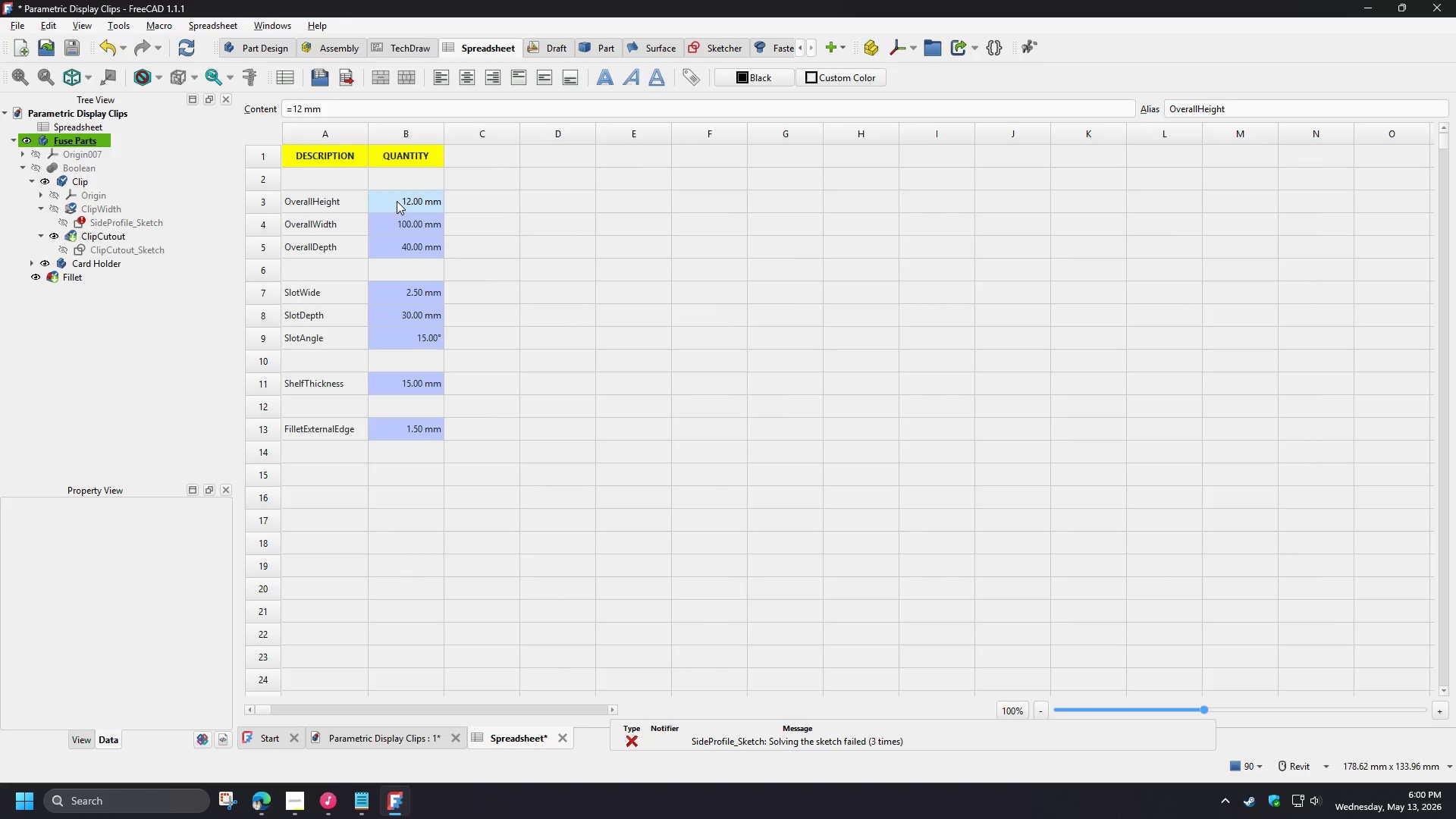 
double_click([397, 201])
 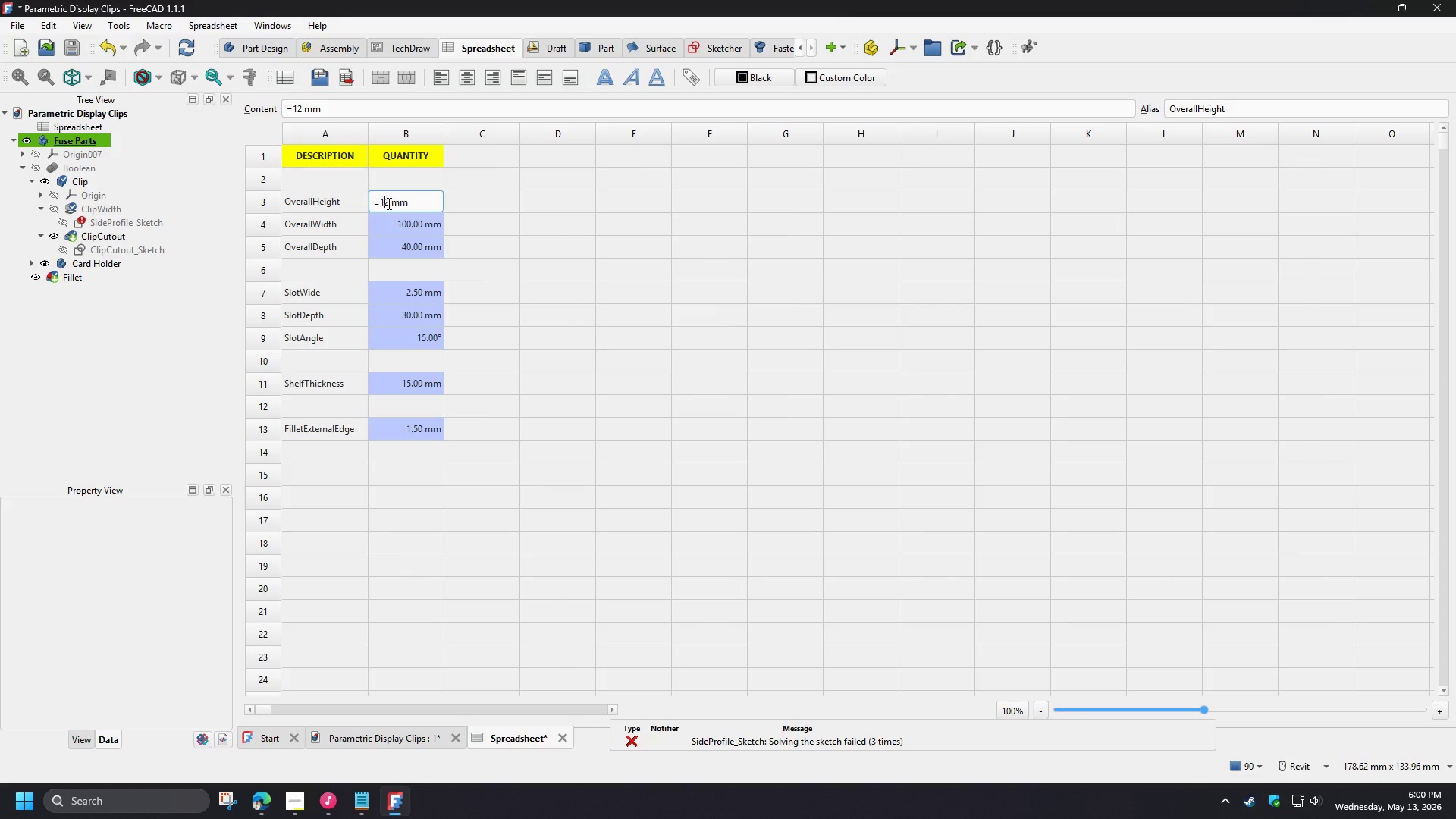 
double_click([389, 203])
 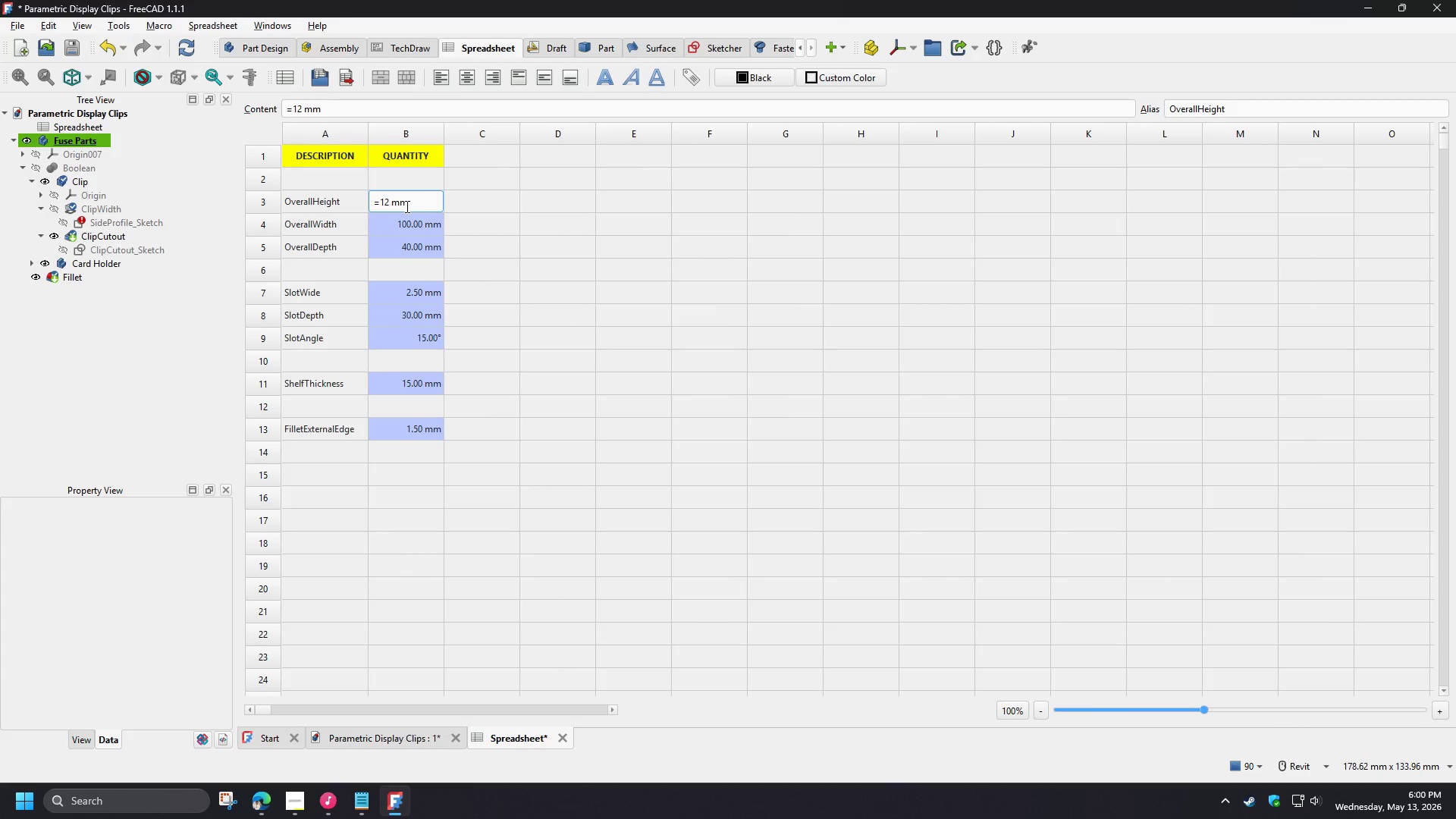 
key(Numpad0)
 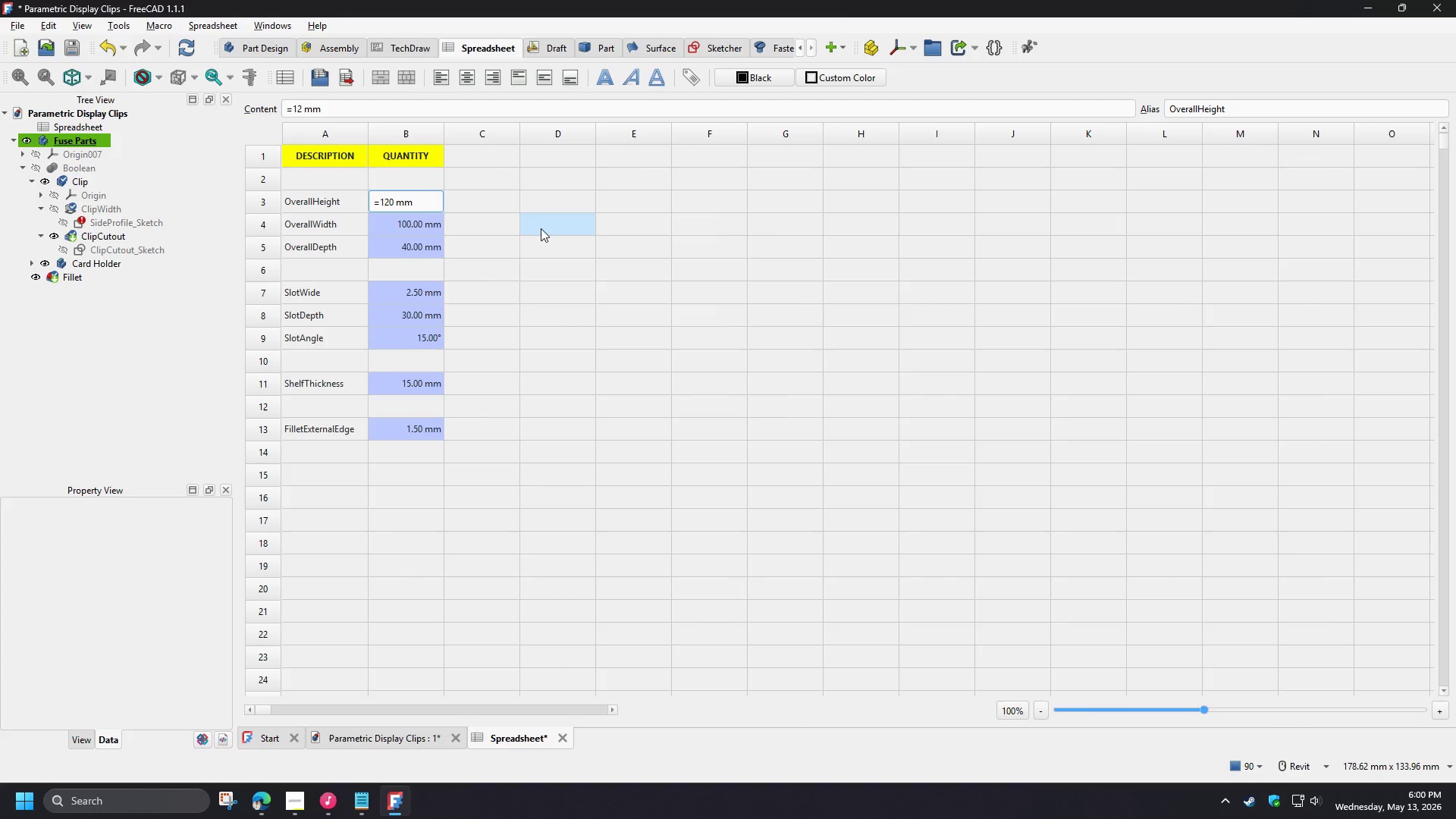 
key(NumpadEnter)
 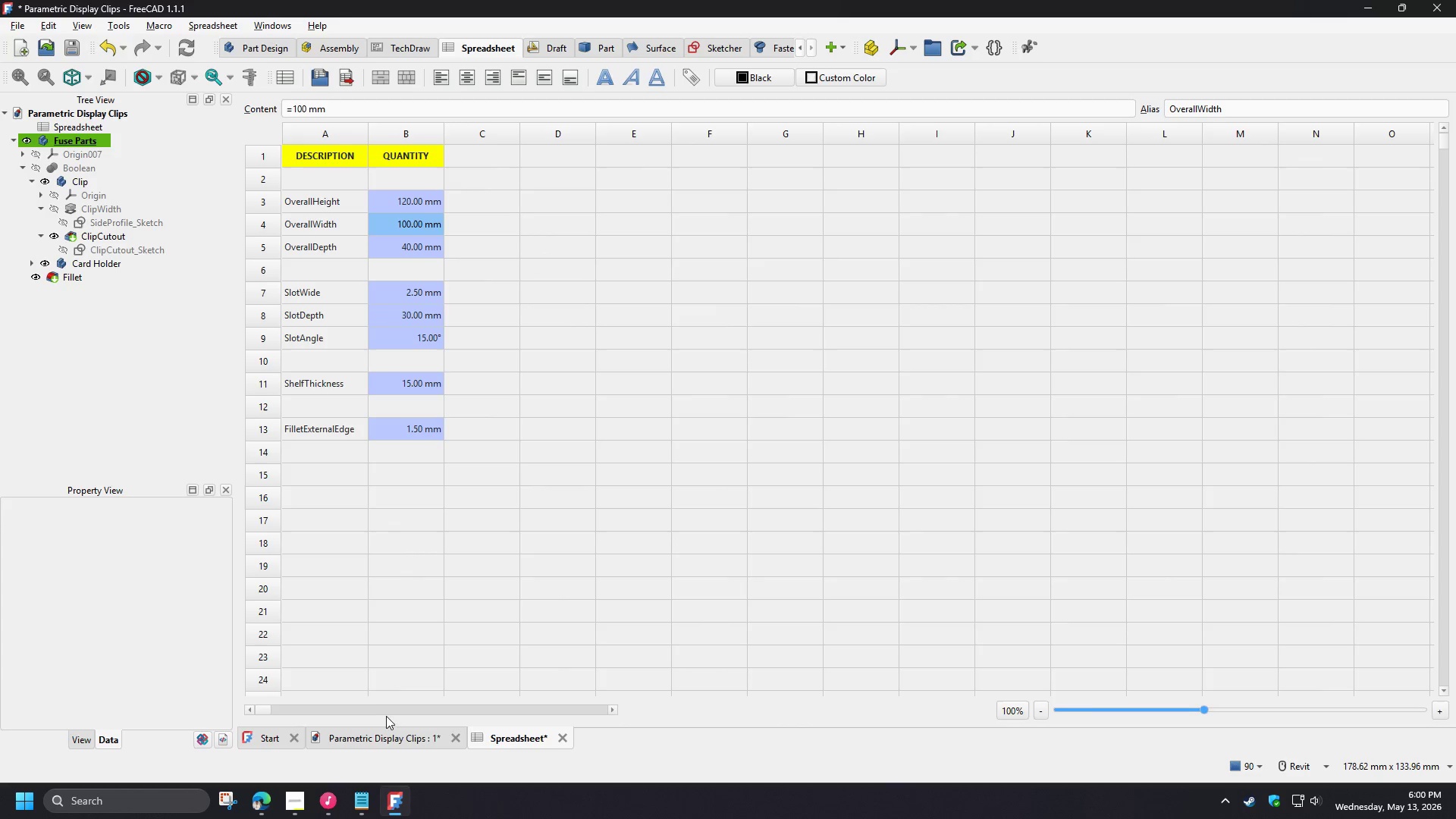 
left_click([381, 739])
 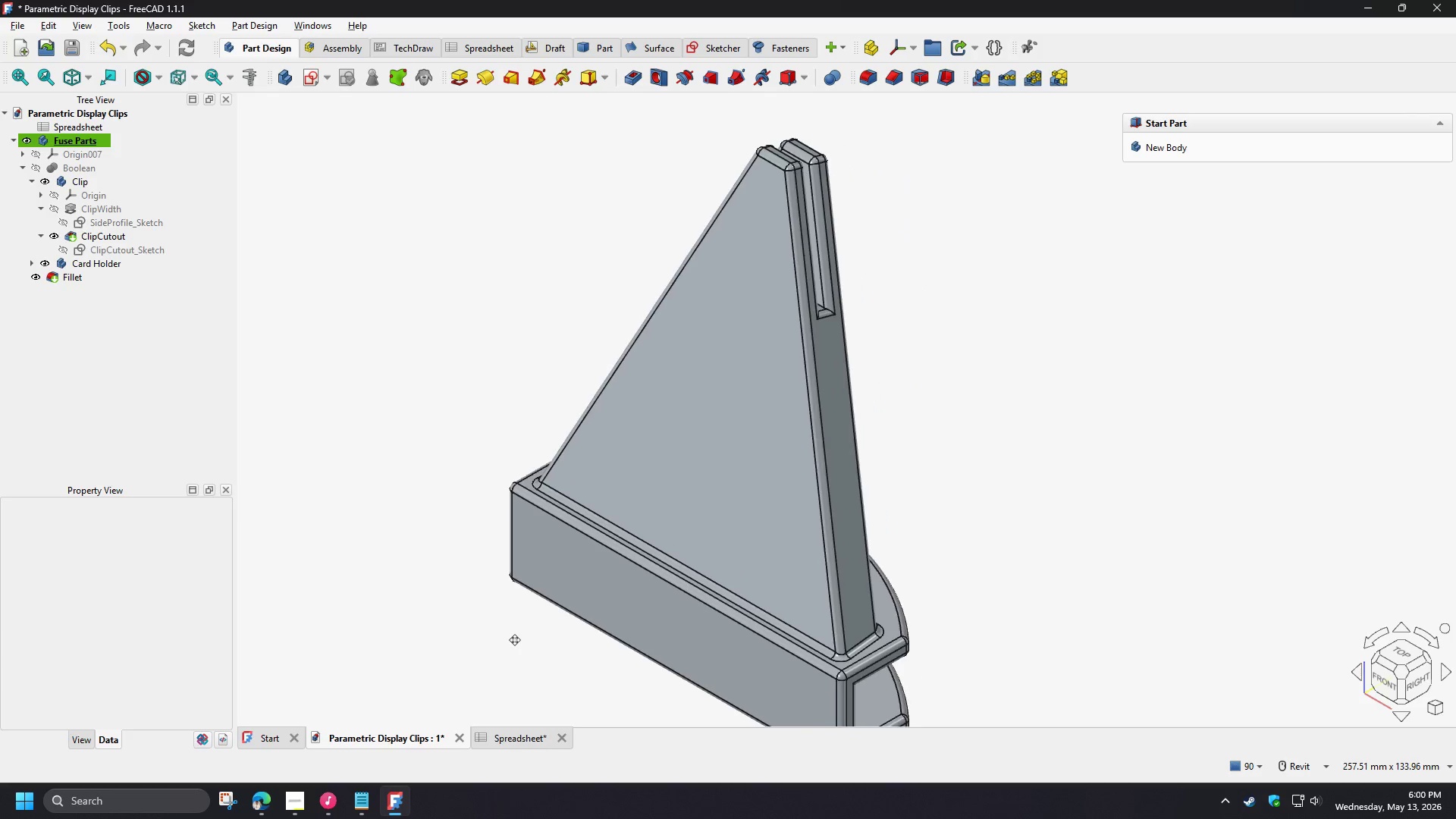 
scroll: coordinate [425, 598], scroll_direction: down, amount: 1.0
 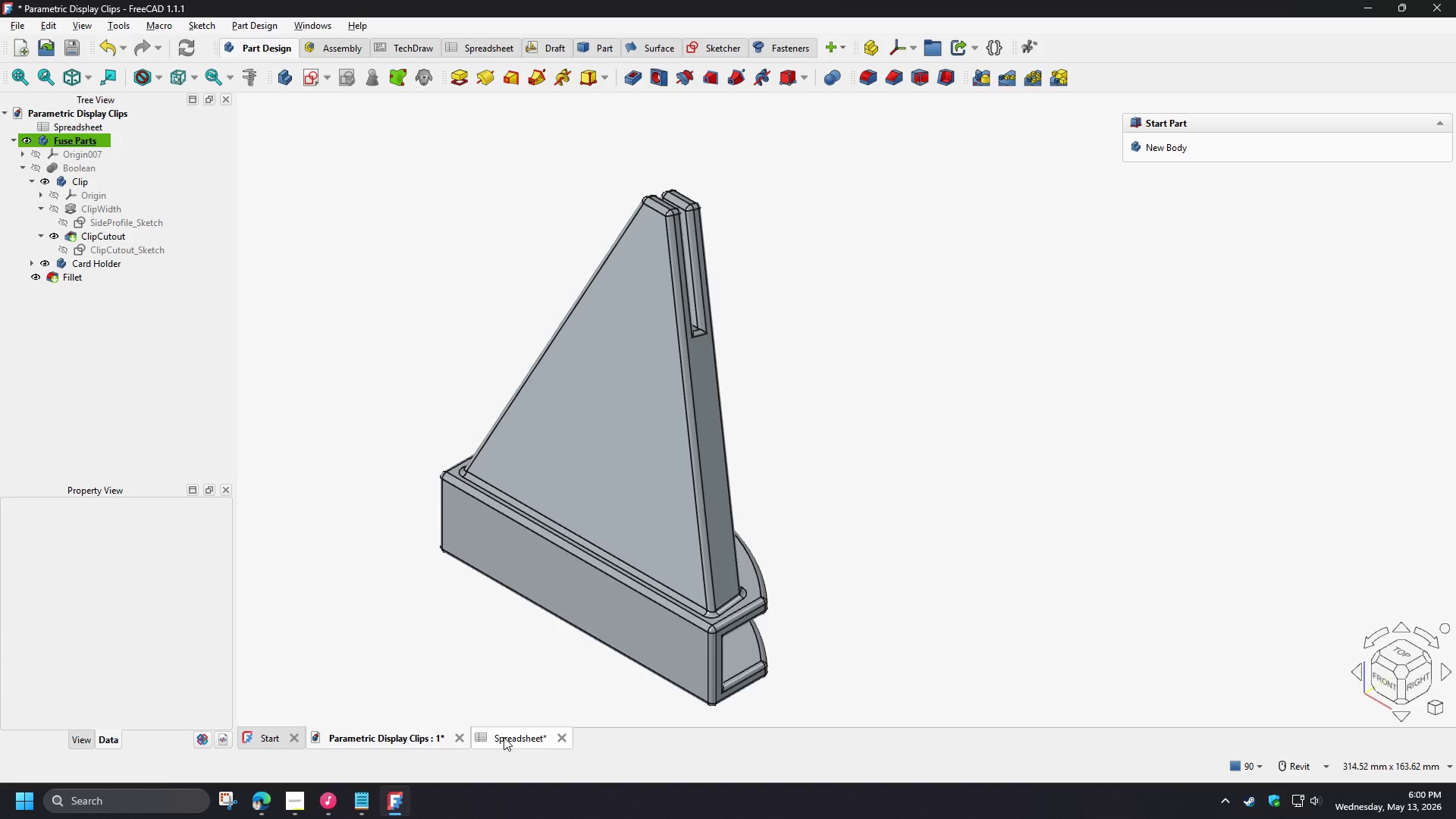 
left_click([504, 737])
 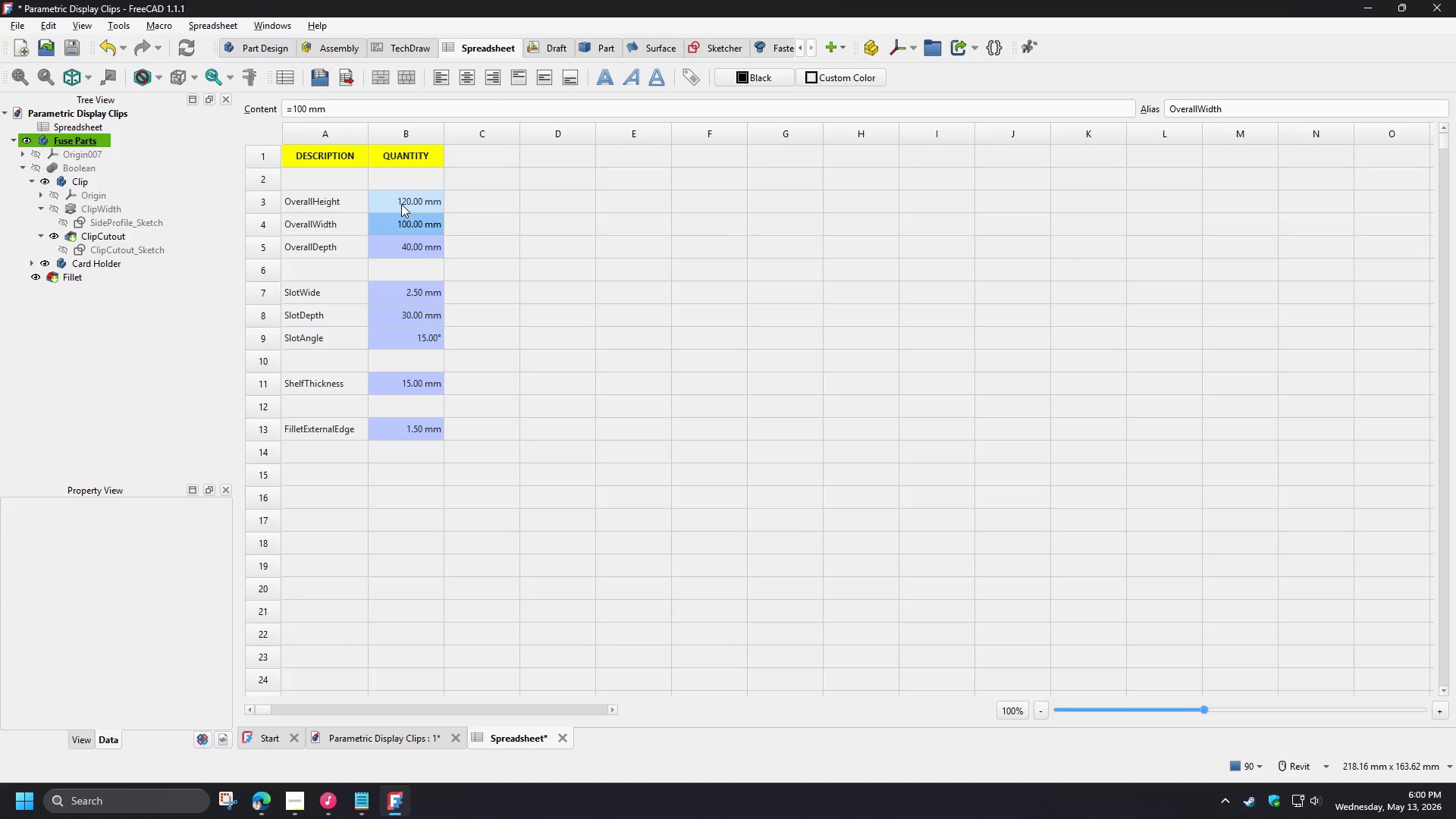 
double_click([401, 204])
 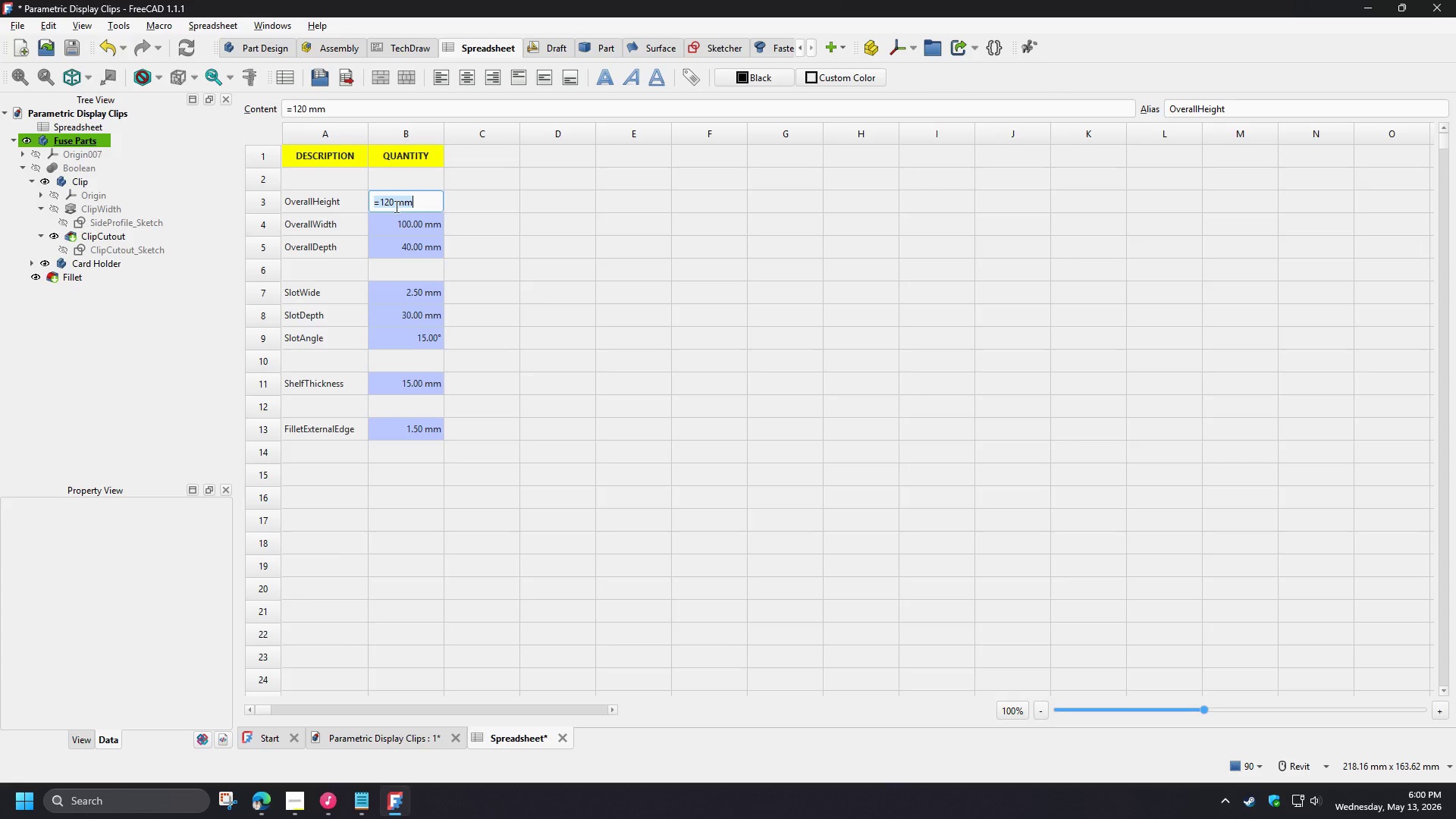 
left_click([393, 206])
 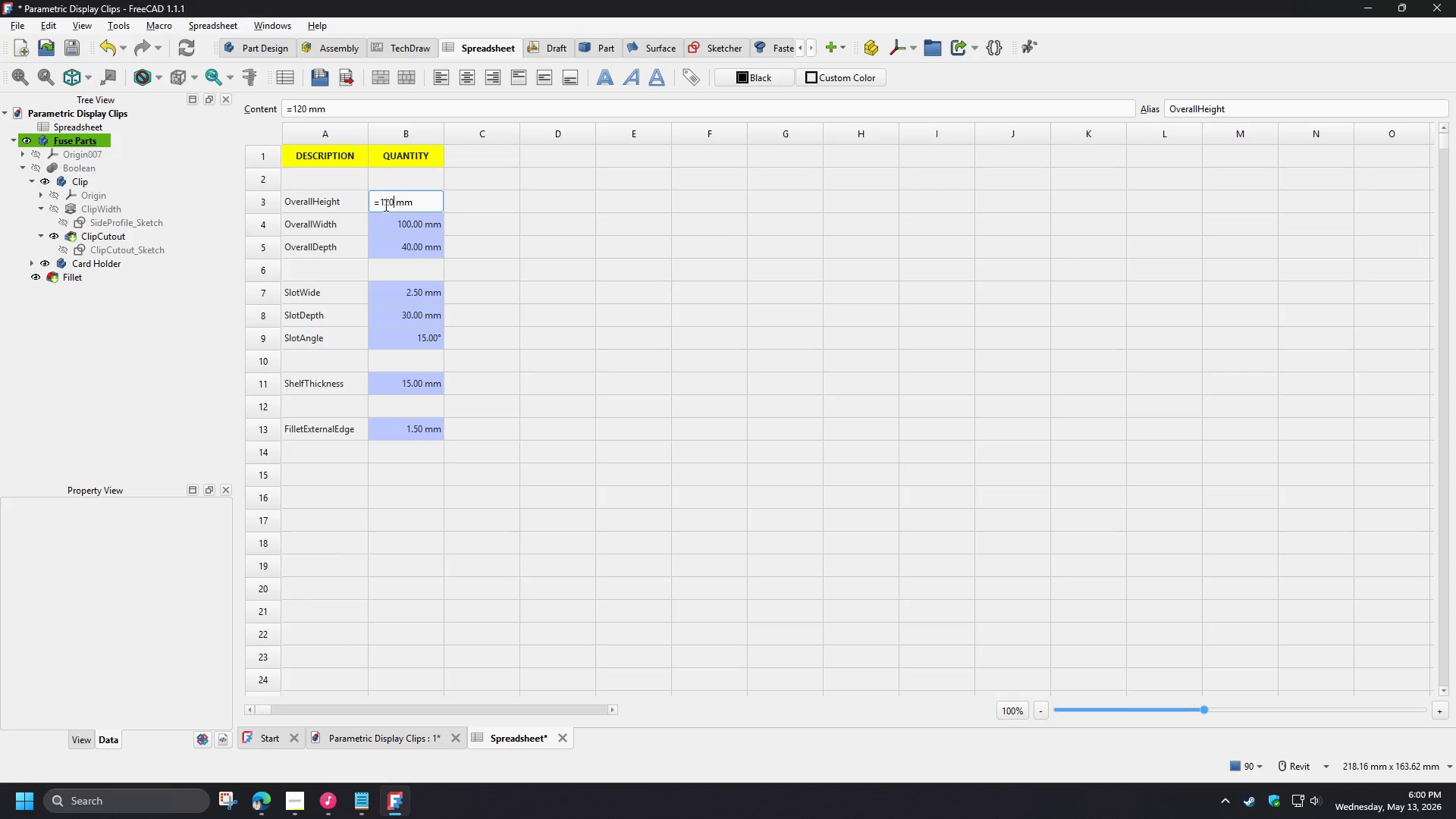 
left_click_drag(start_coordinate=[384, 204], to_coordinate=[392, 204])
 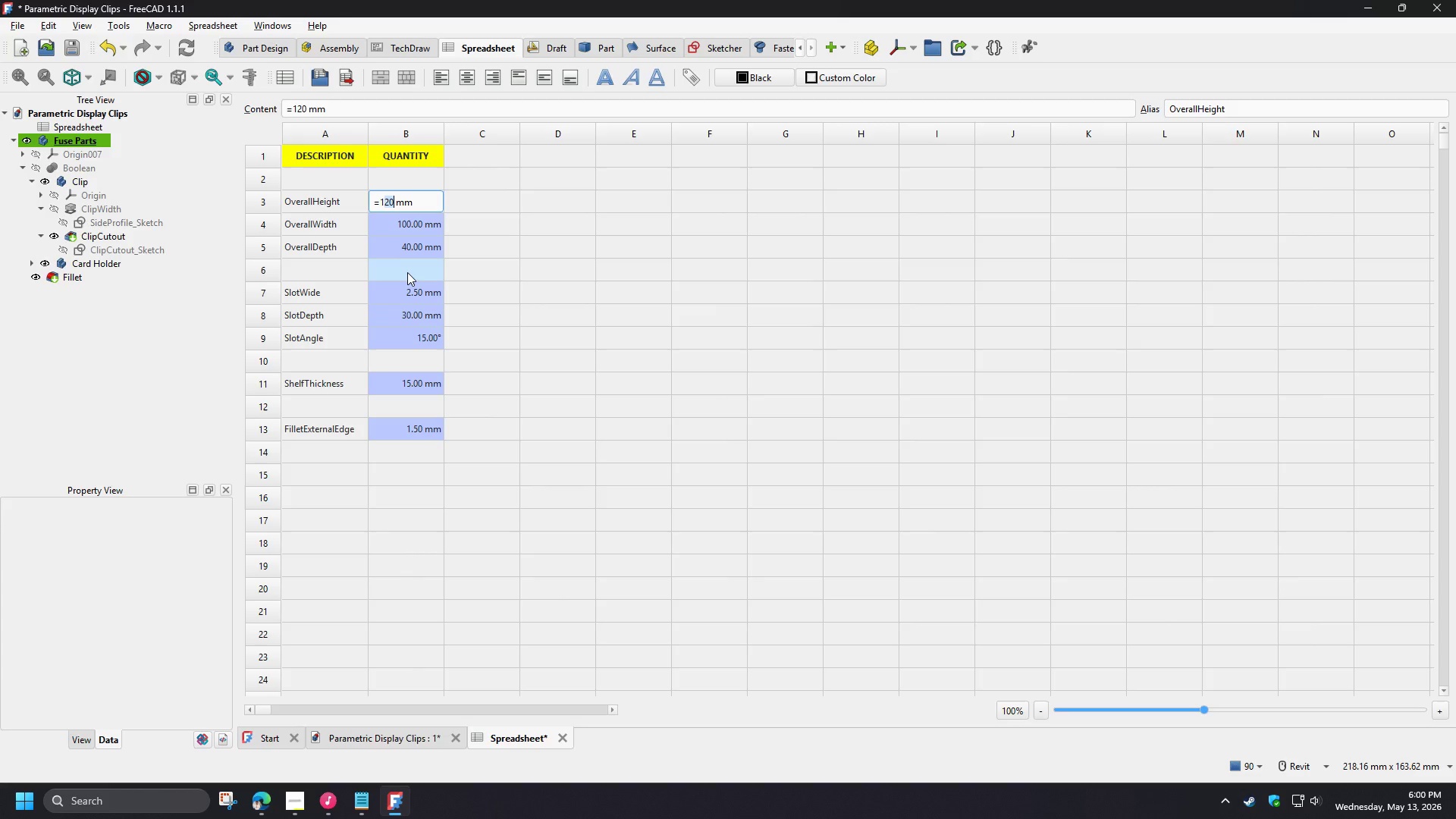 
double_click([387, 200])
 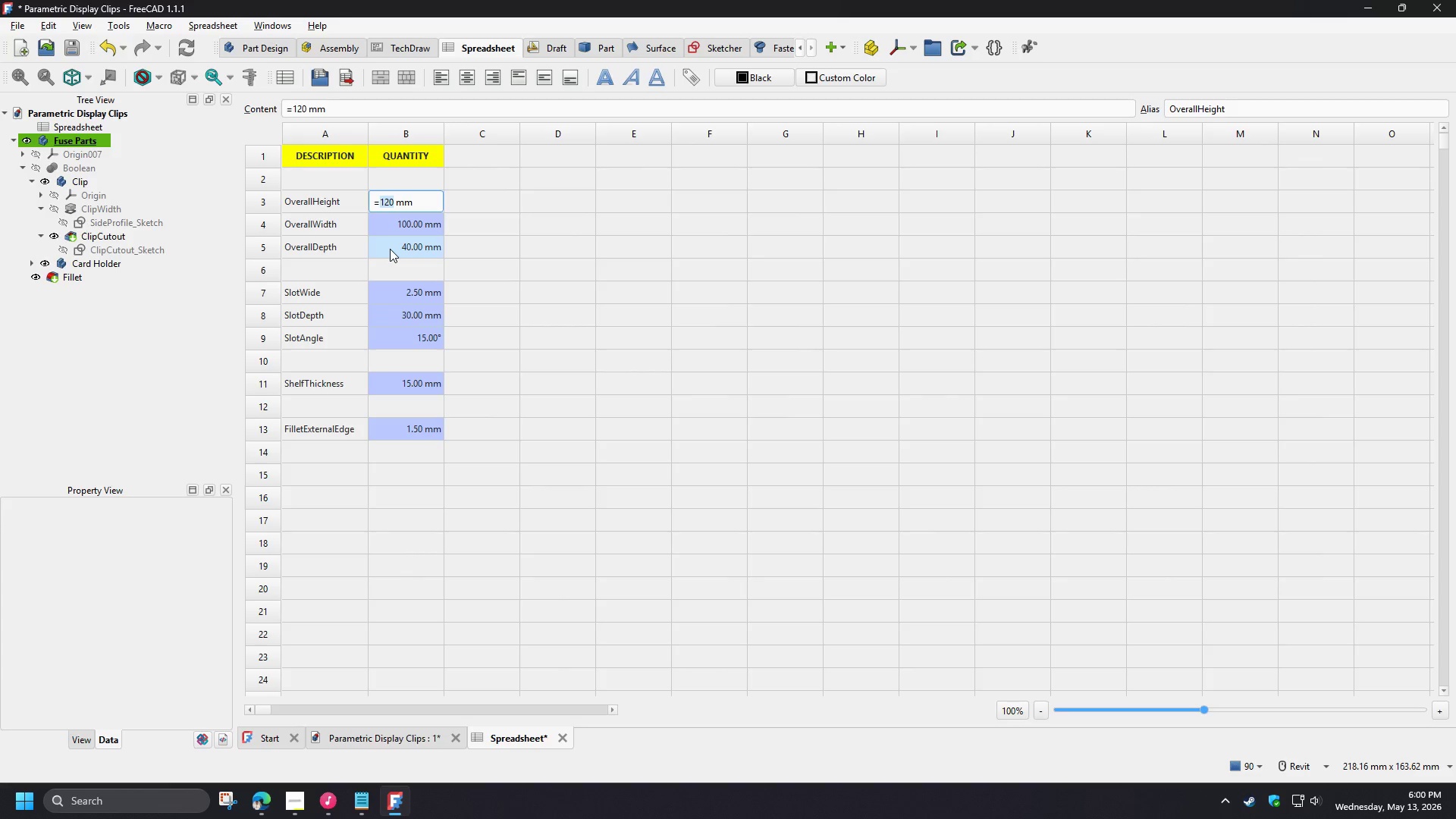 
key(Numpad8)
 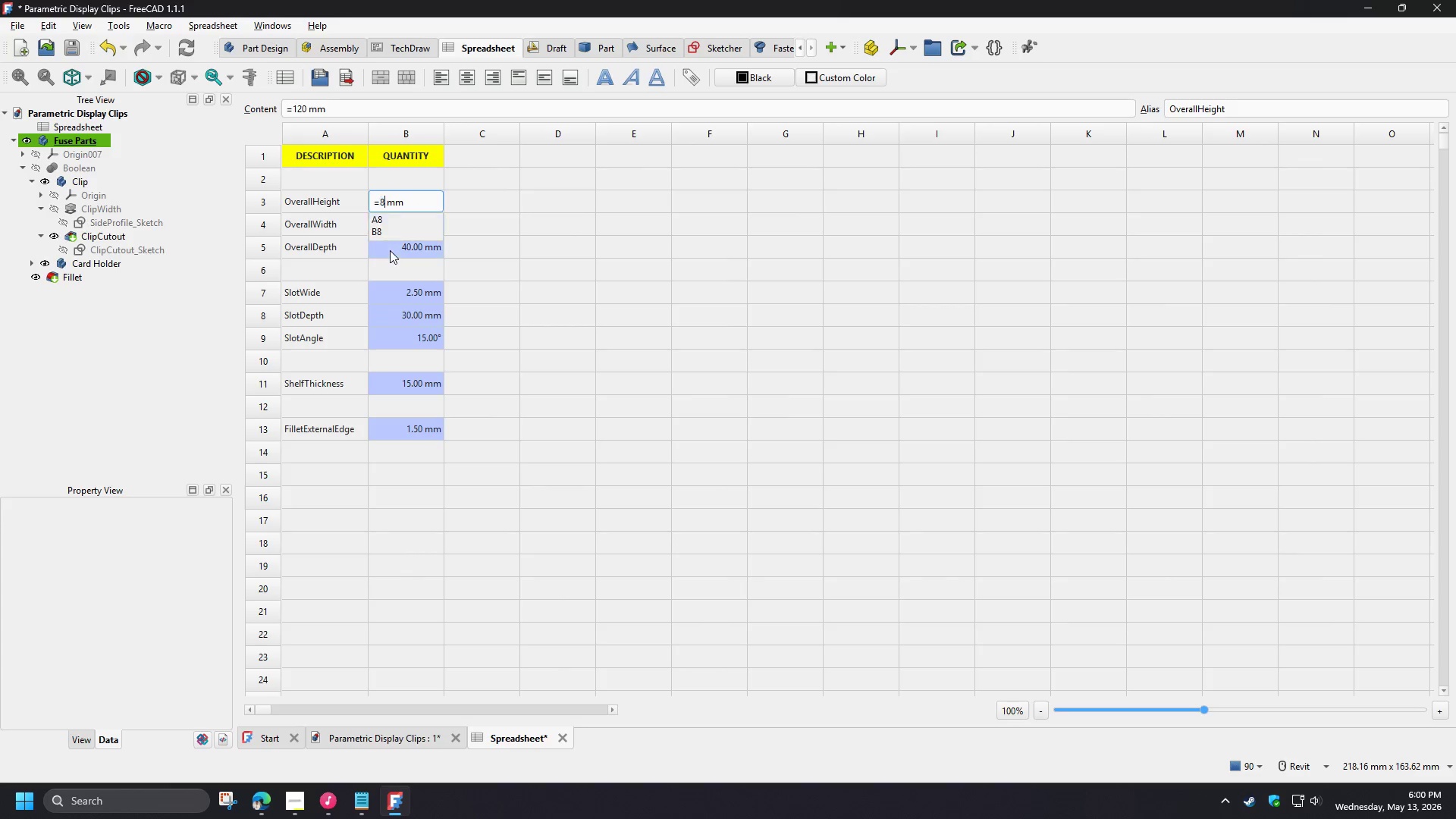 
key(Numpad0)
 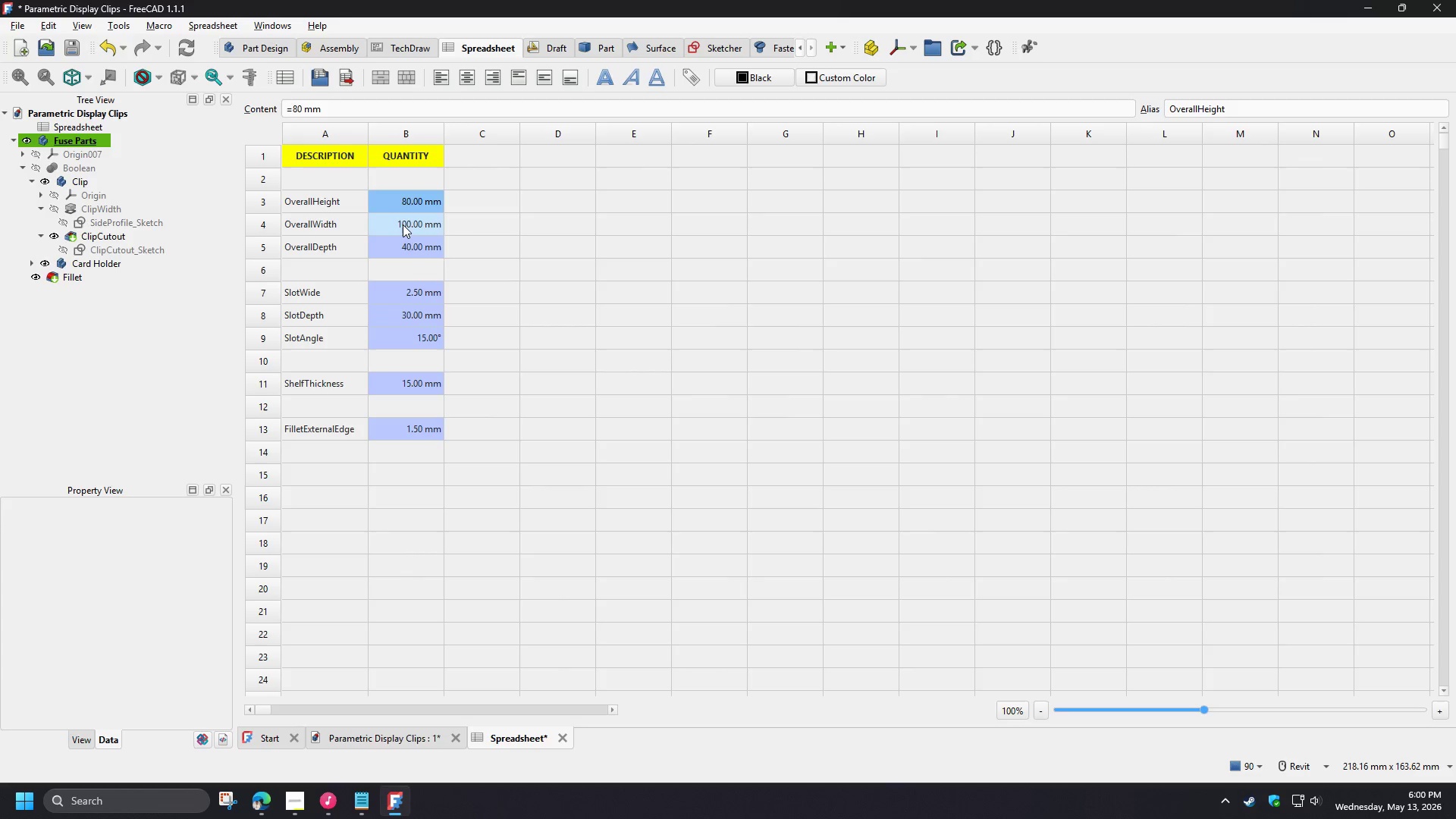 
double_click([403, 224])
 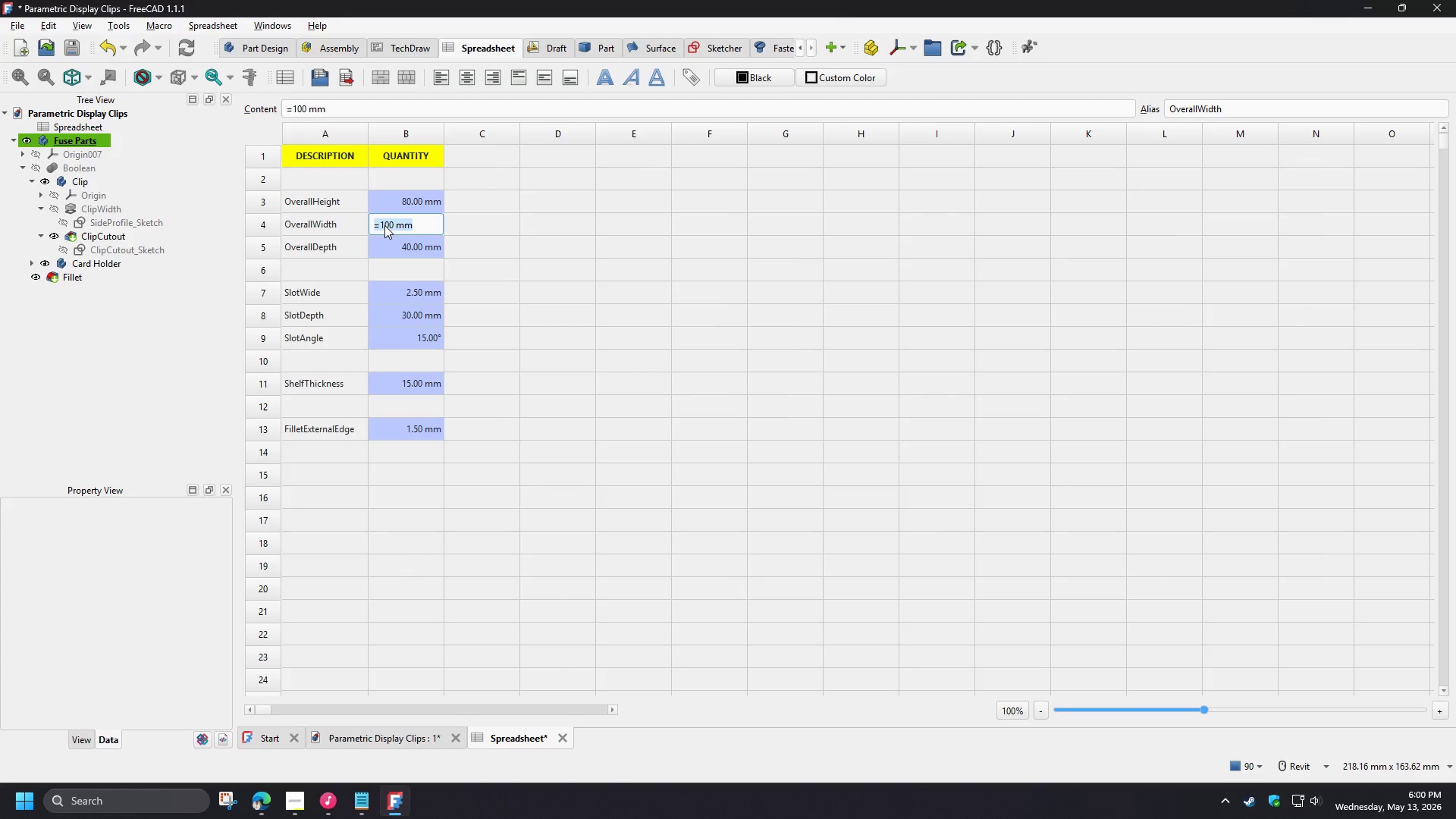 
double_click([384, 225])
 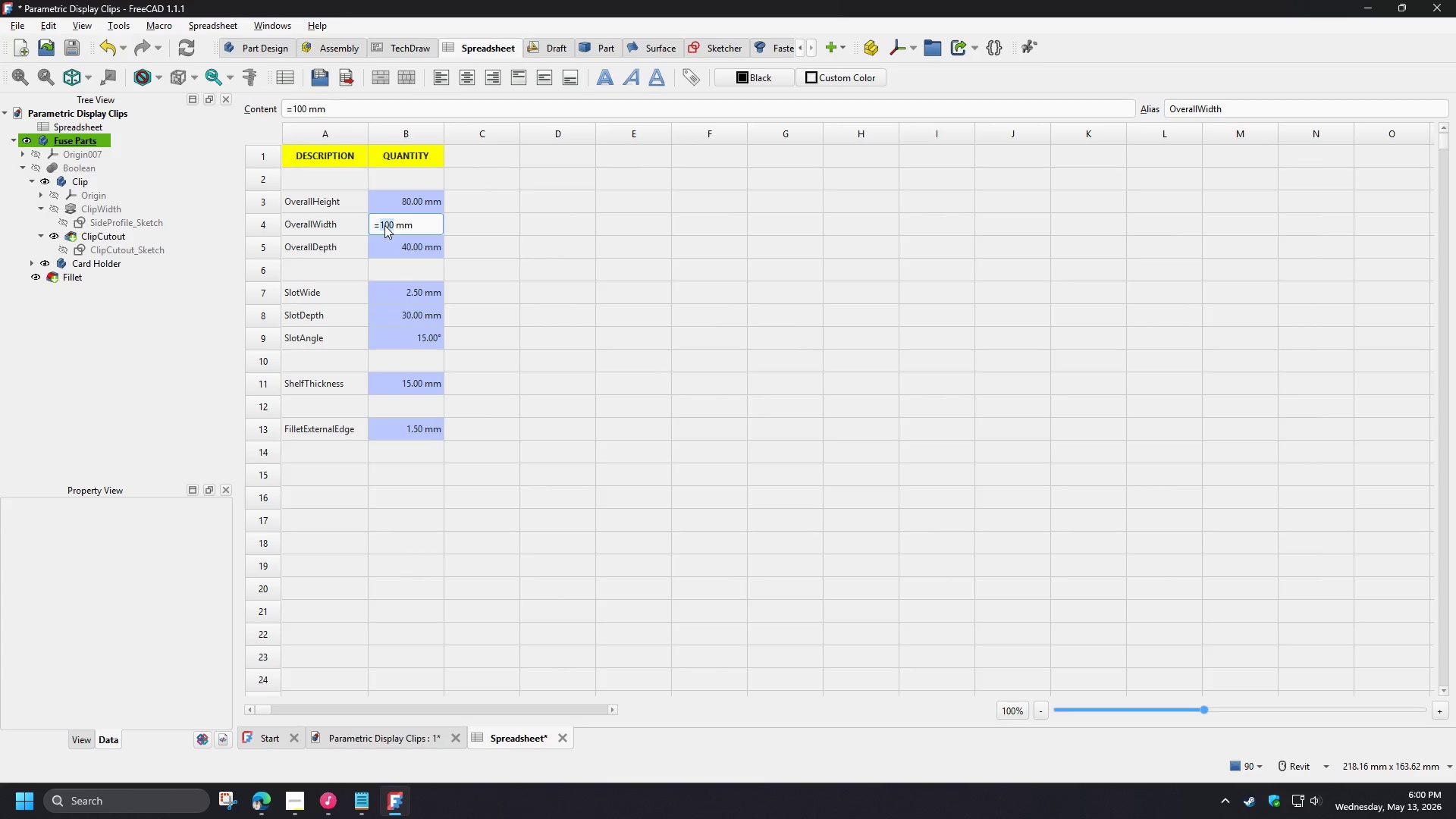 
key(Numpad1)
 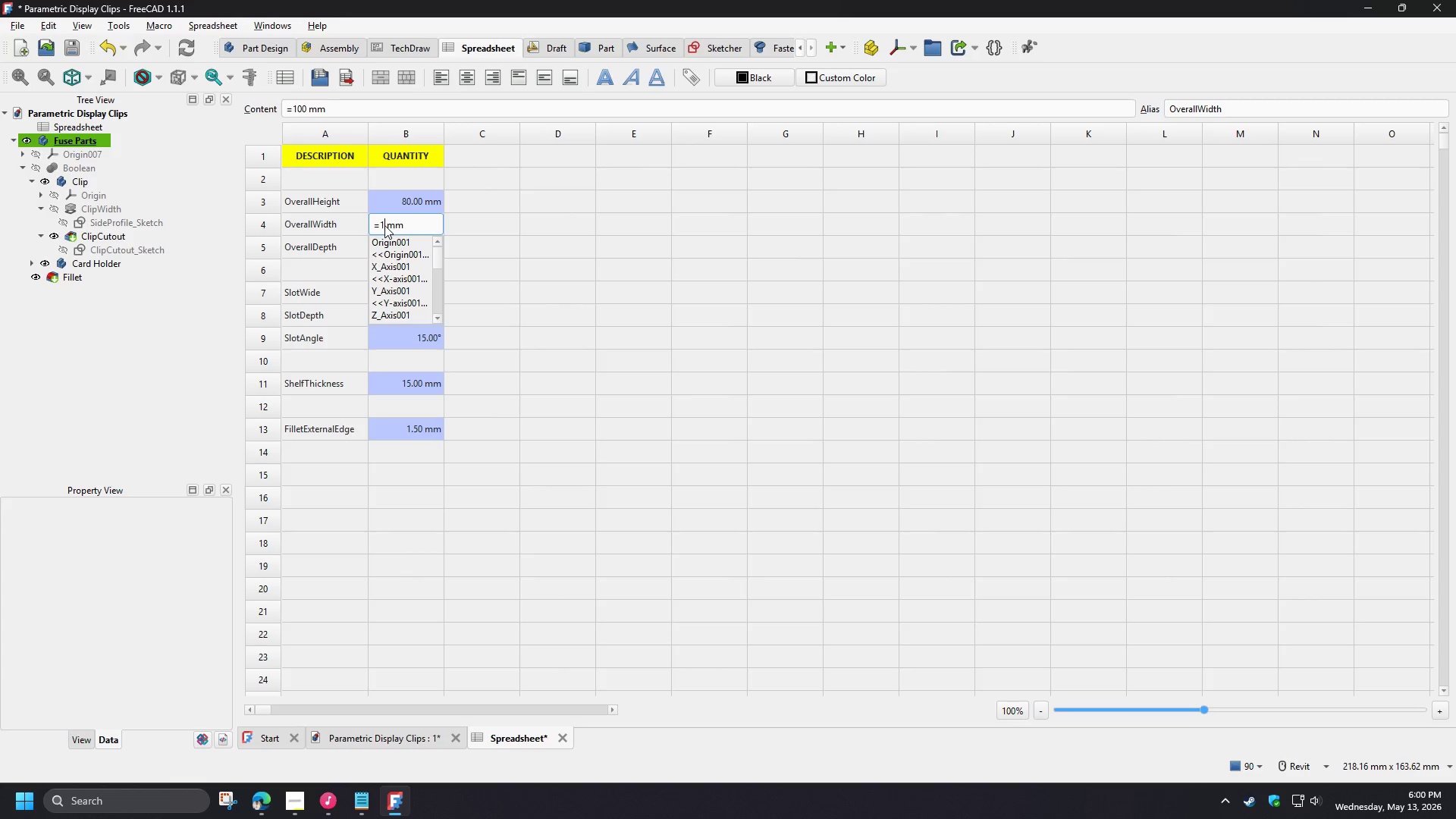 
key(Numpad5)
 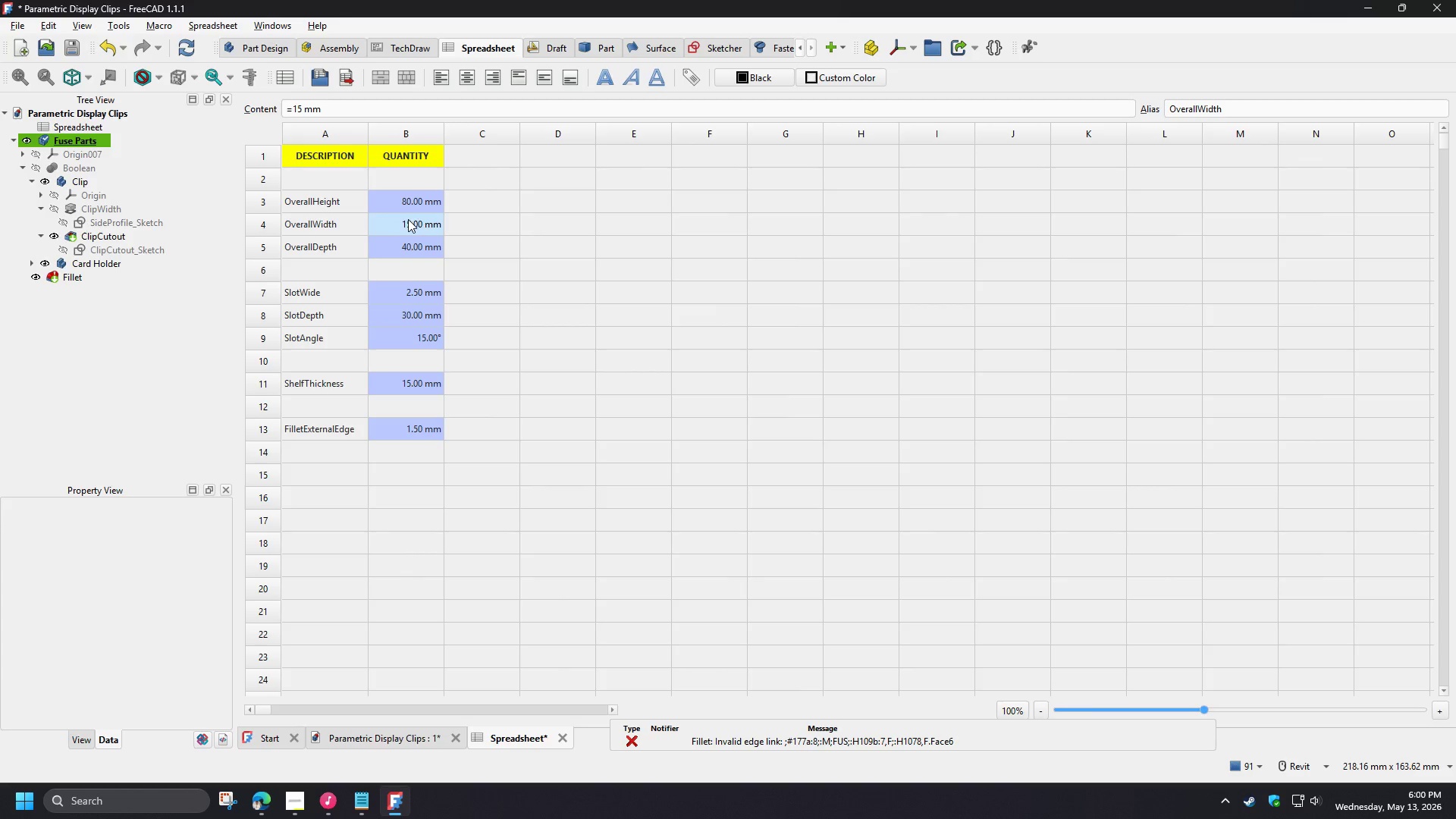 
double_click([408, 219])
 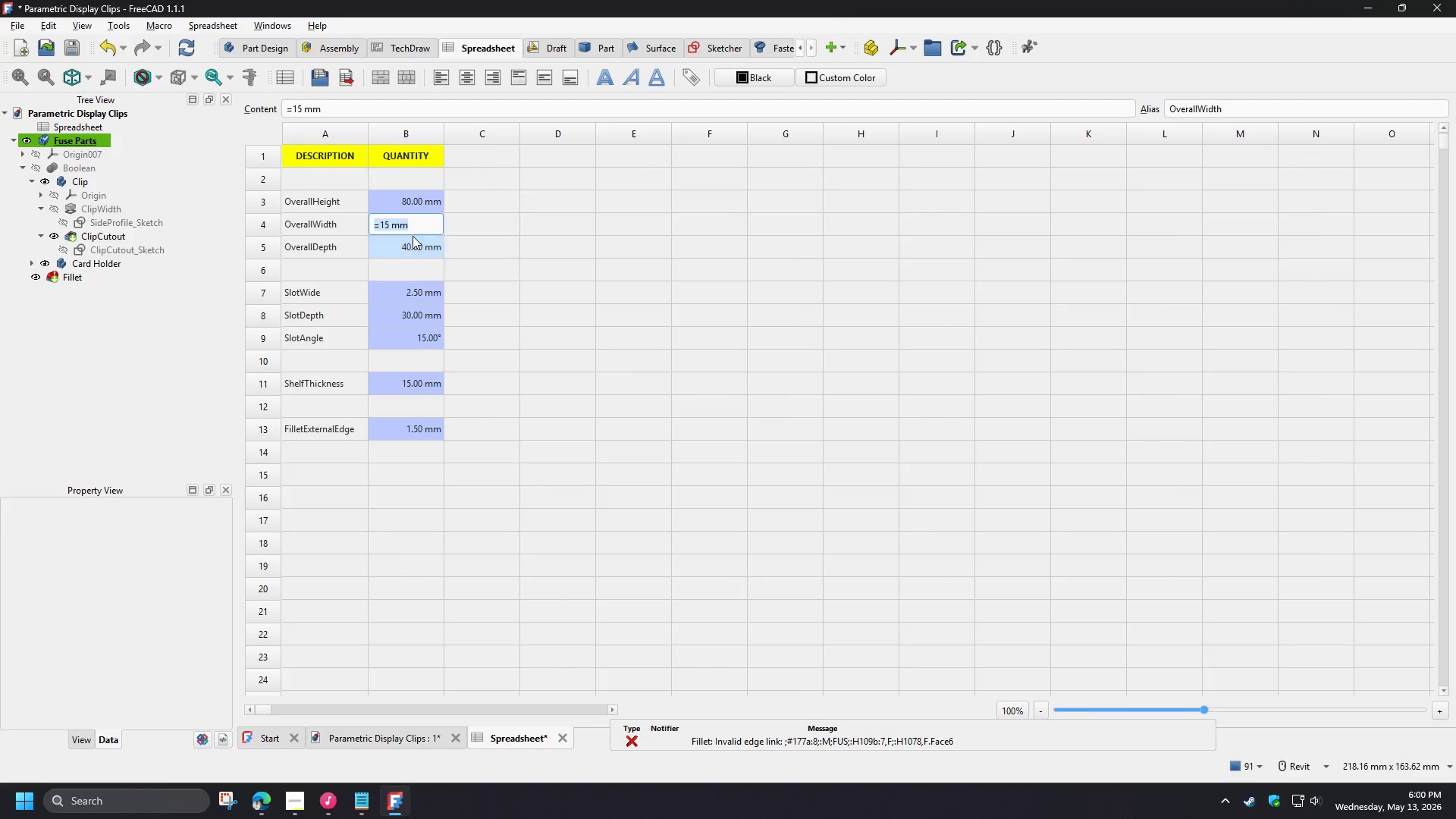 
left_click([388, 228])
 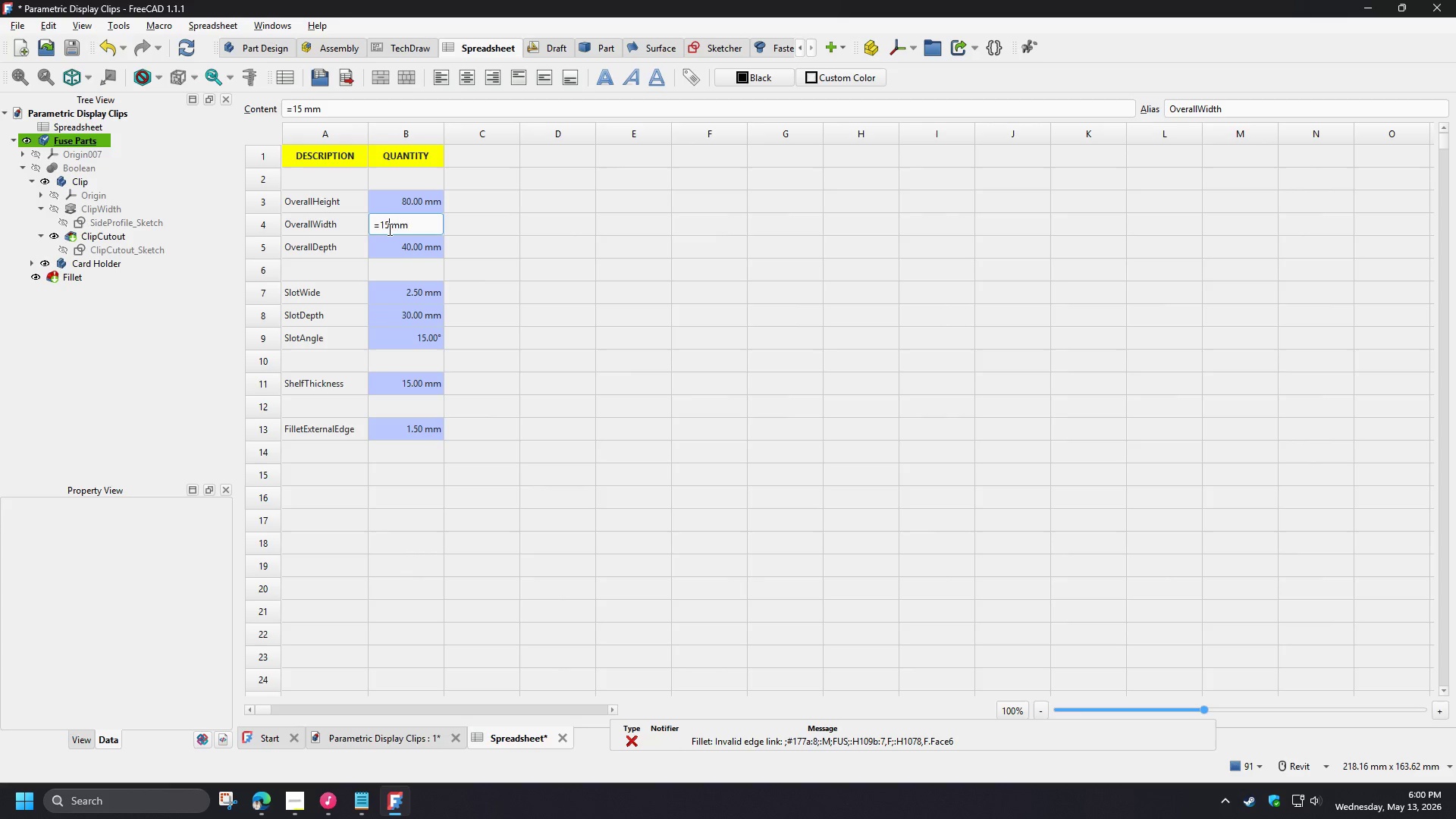 
key(Numpad0)
 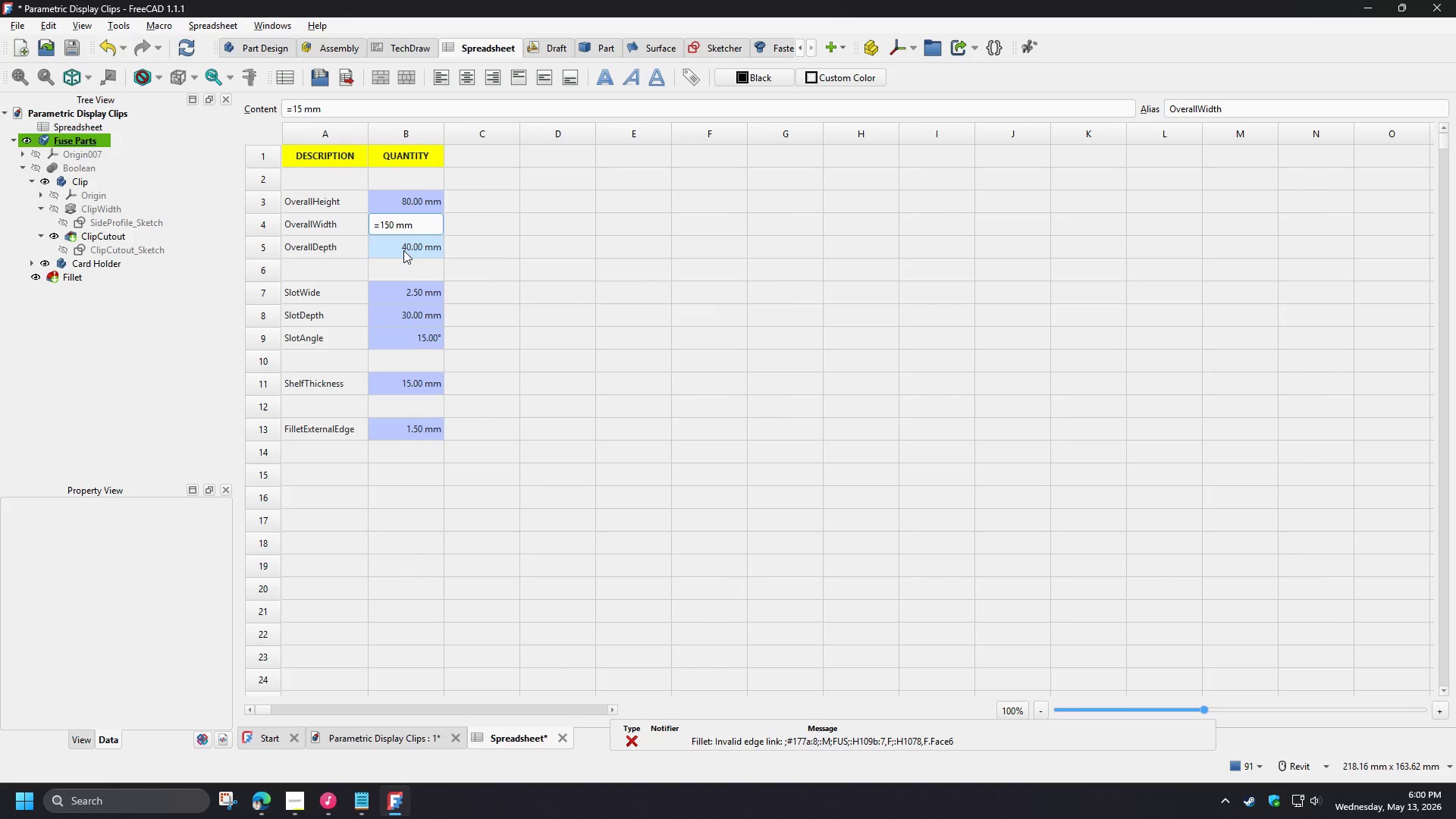 
key(NumpadEnter)
 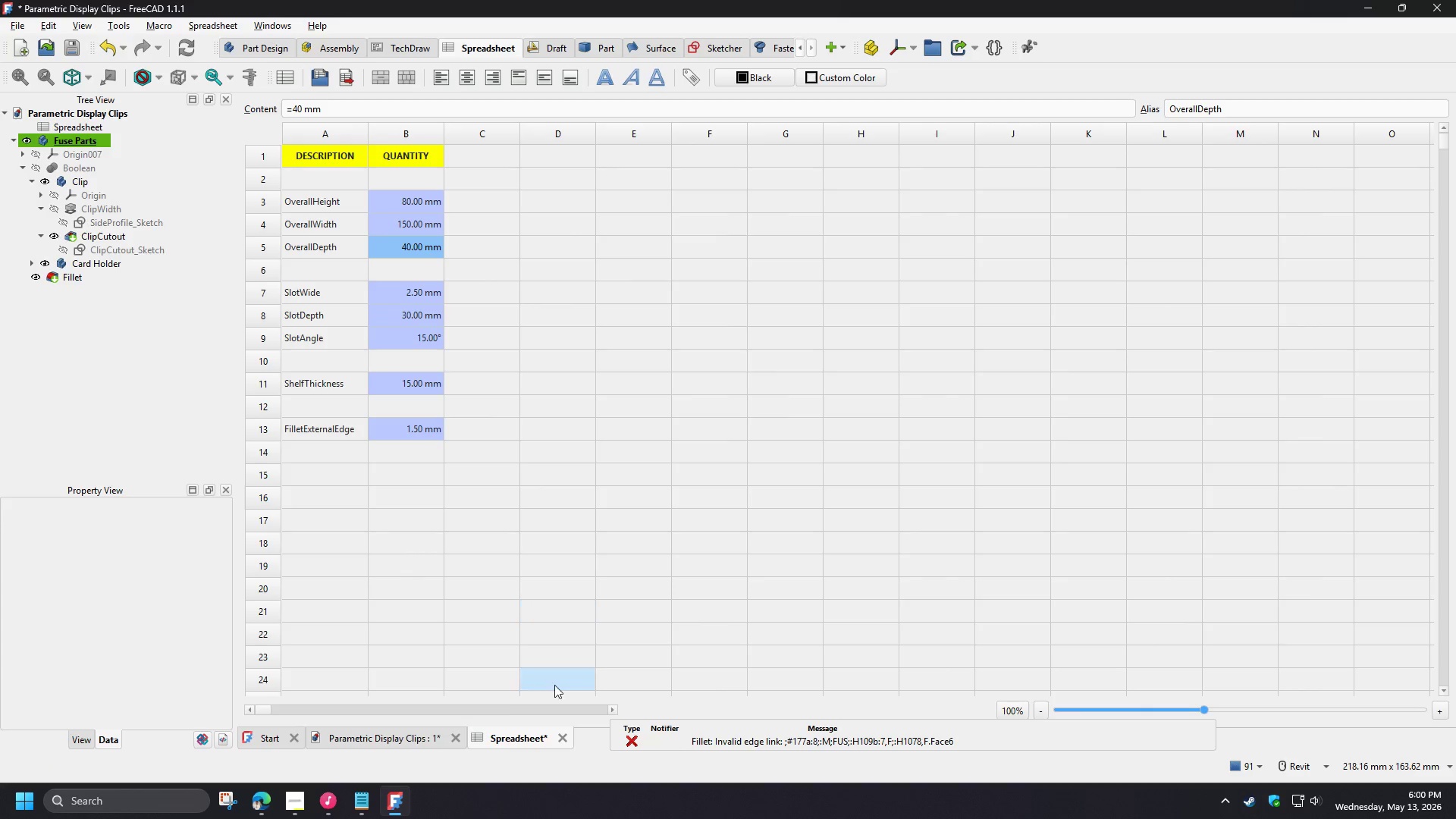 
left_click([415, 738])
 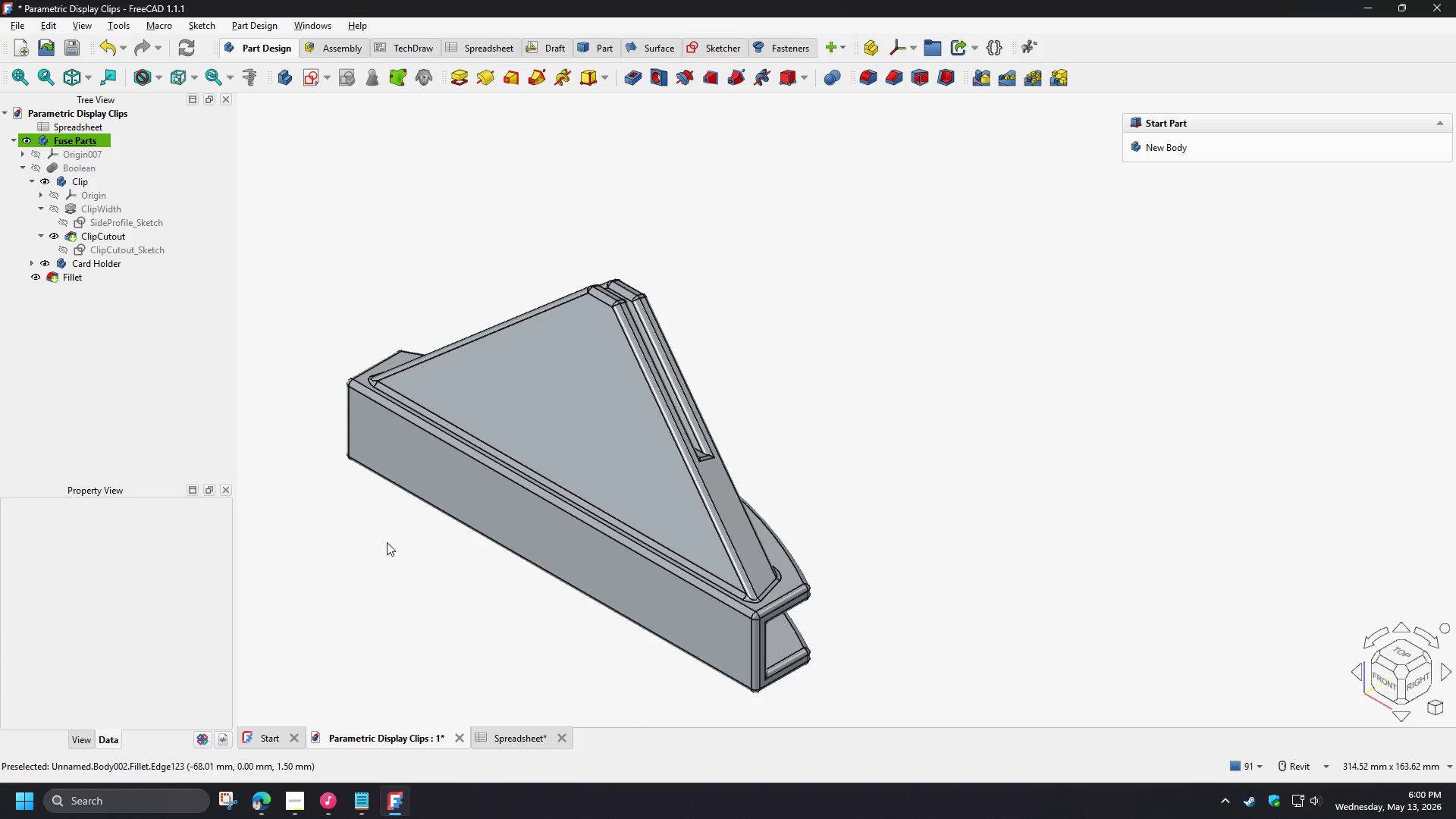 
left_click([498, 738])
 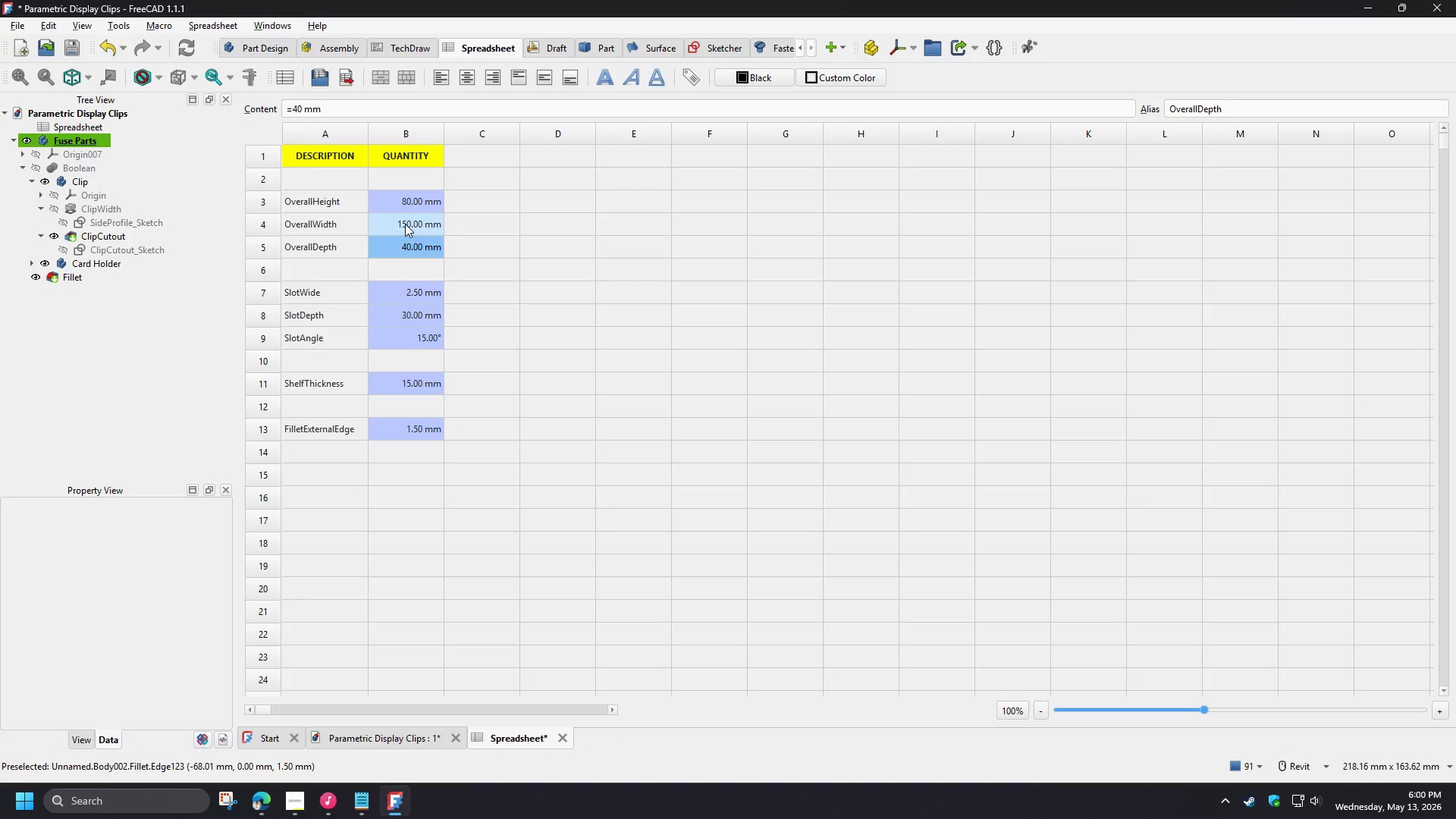 
double_click([405, 223])
 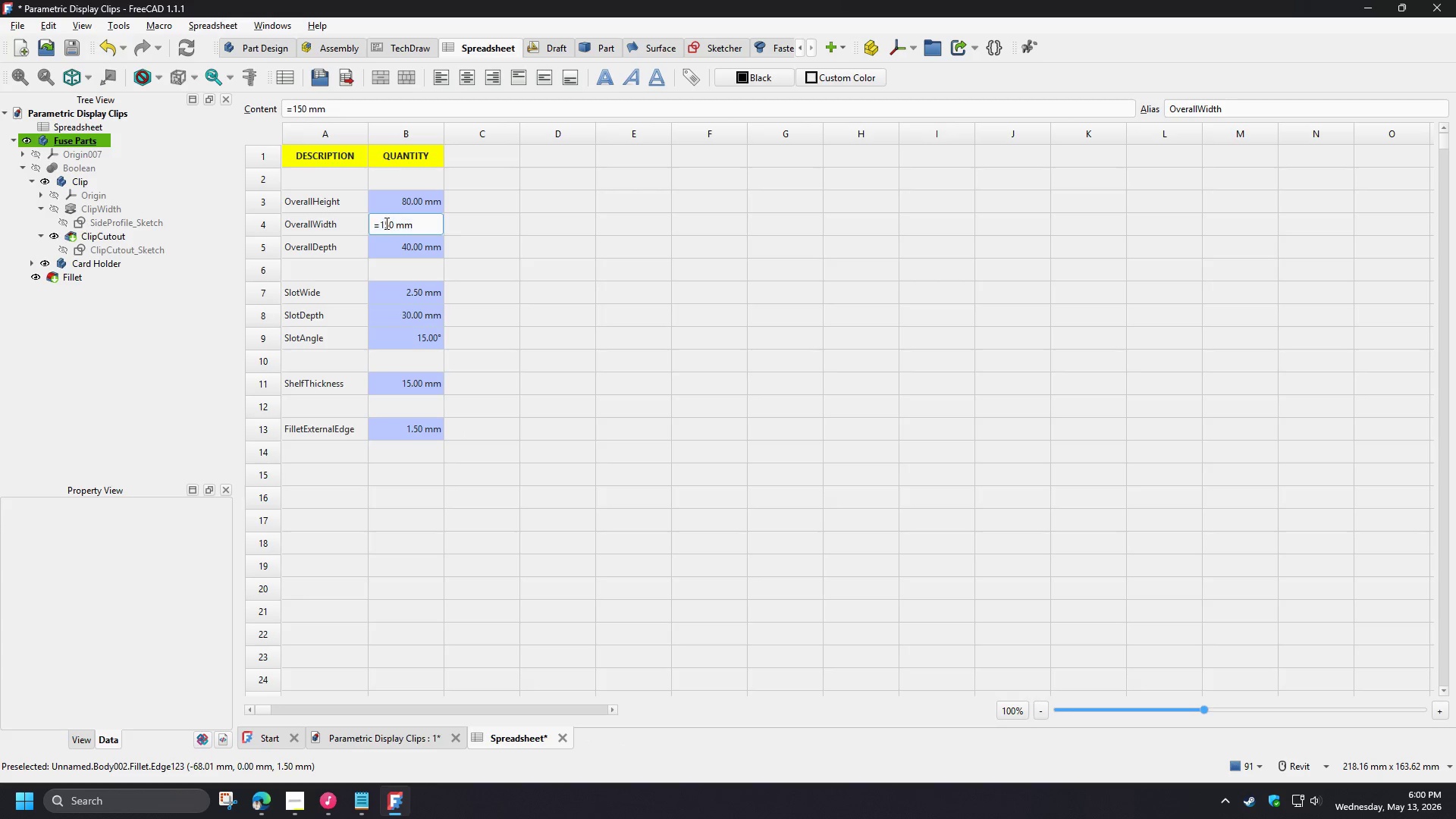 
double_click([385, 223])
 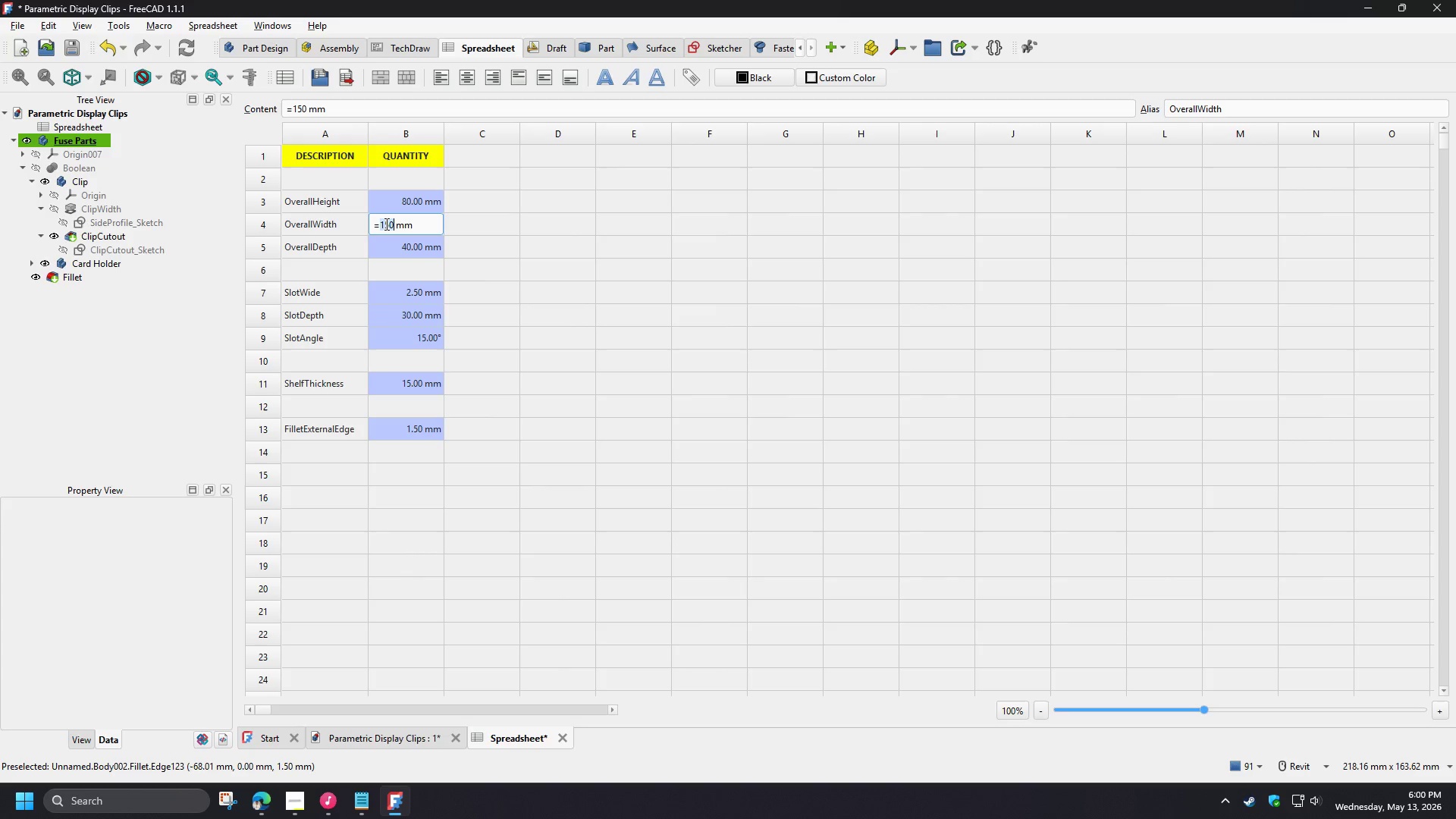 
wait(9.41)
 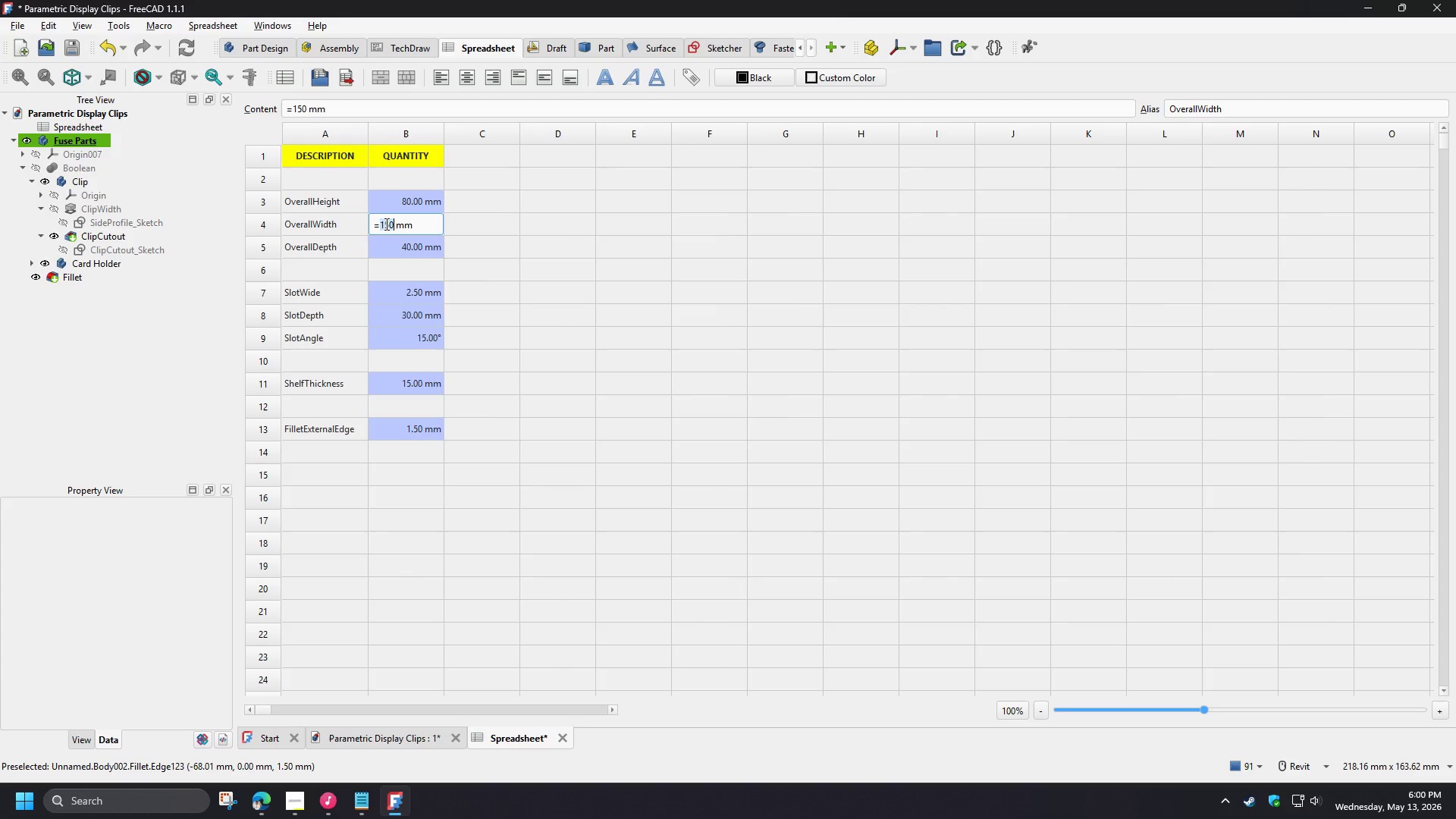 
key(Numpad6)
 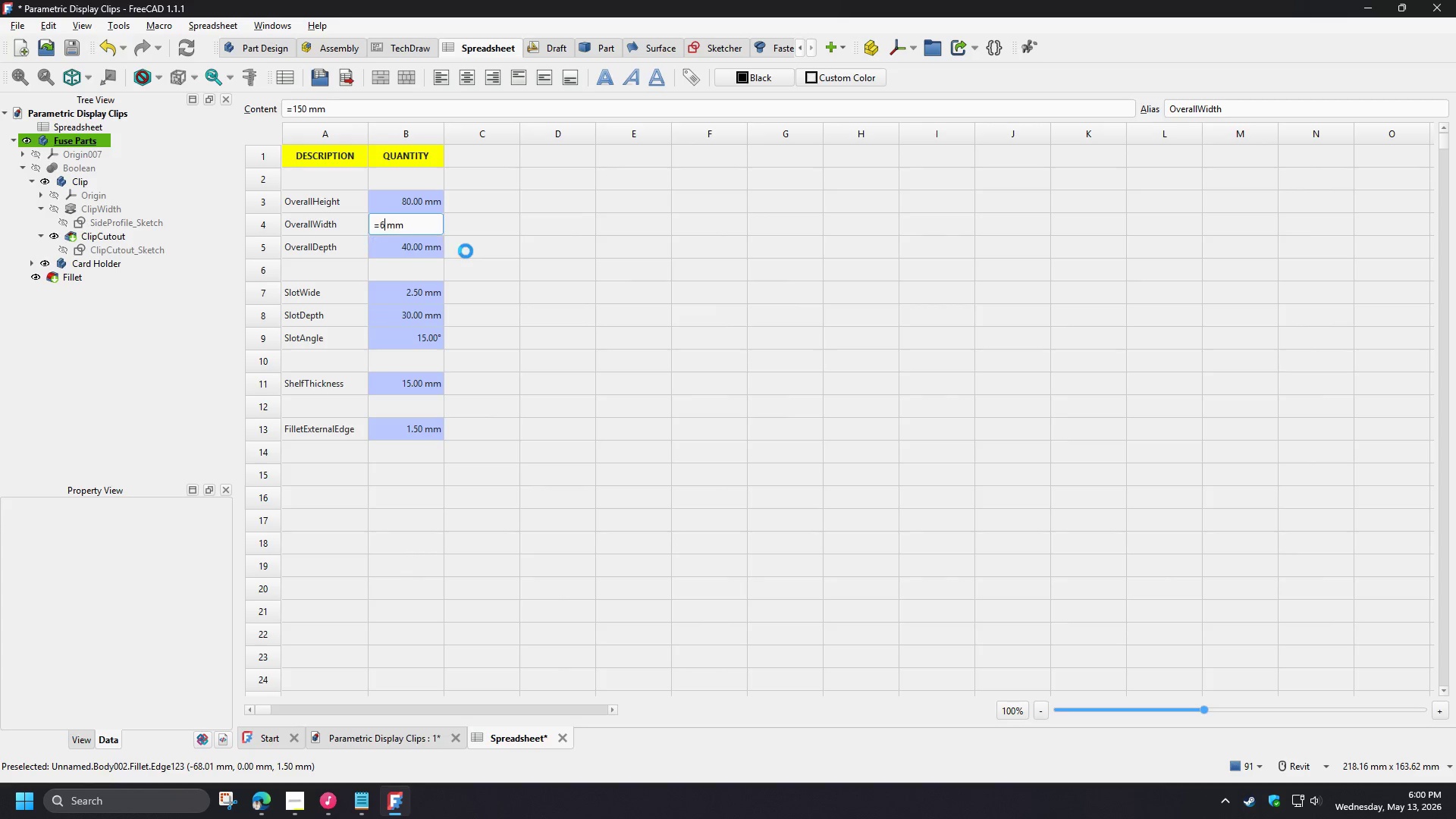 
key(Numpad0)
 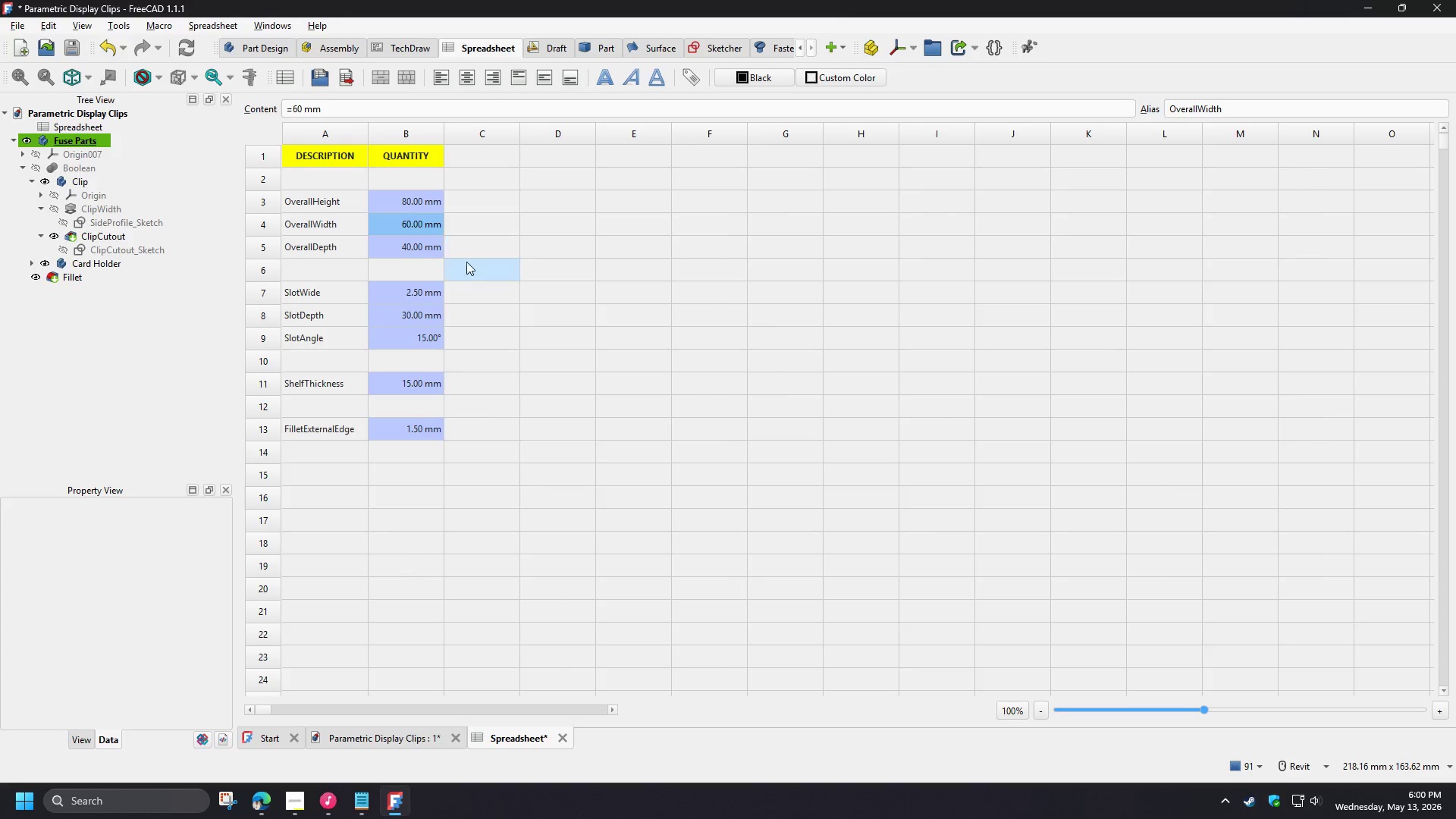 
left_click([519, 359])
 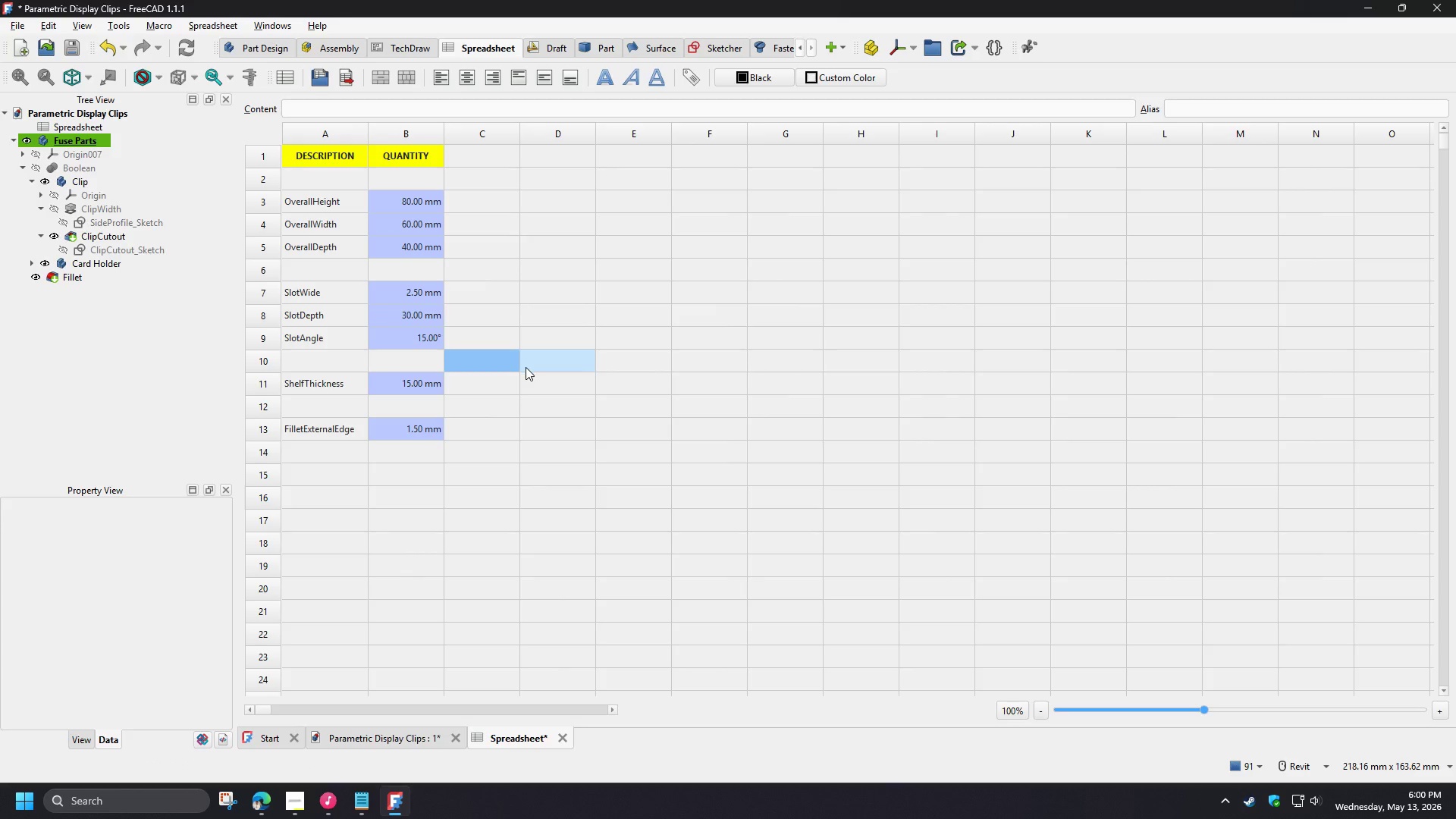 
key(Control+S)
 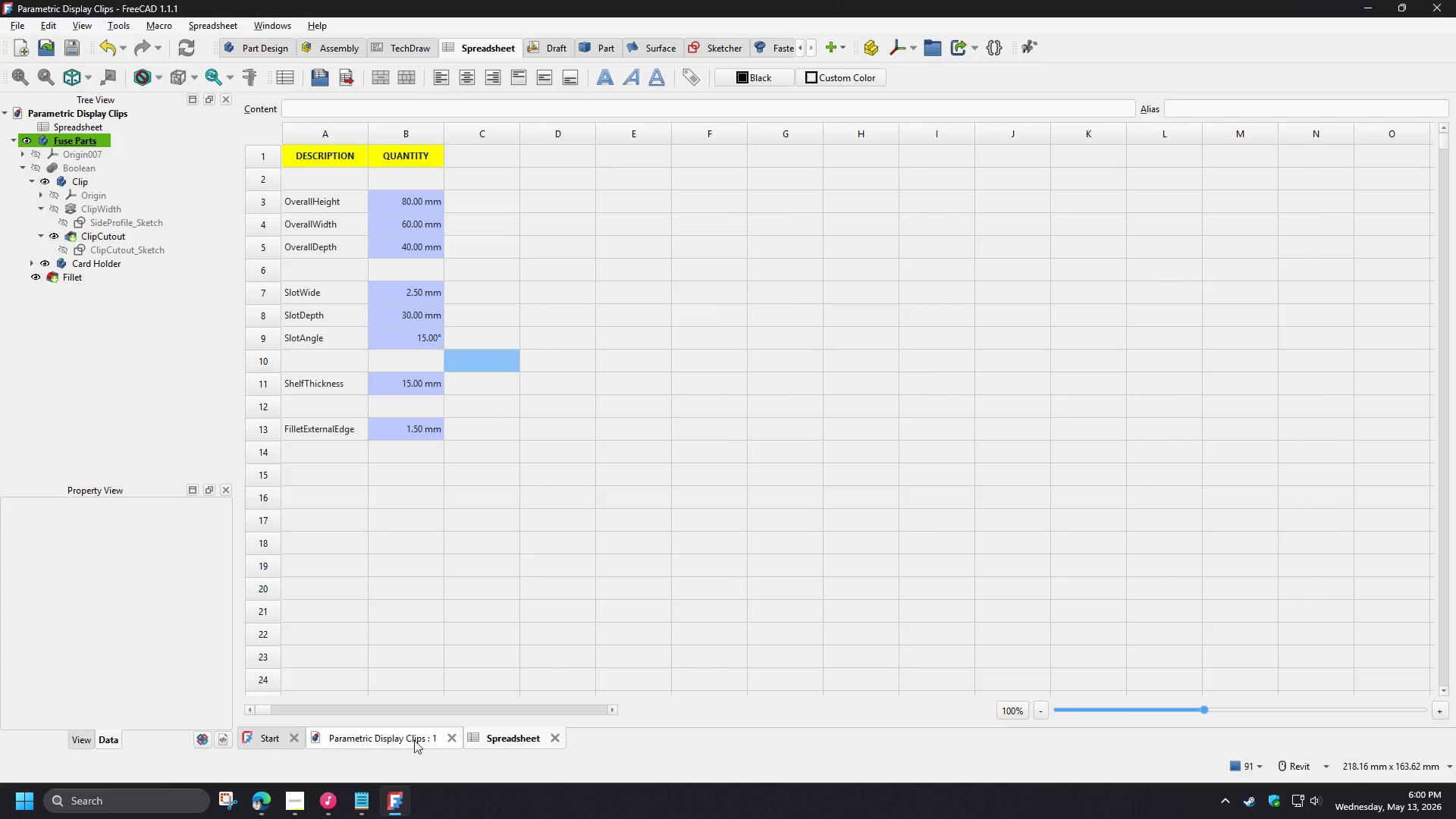 
left_click([389, 748])
 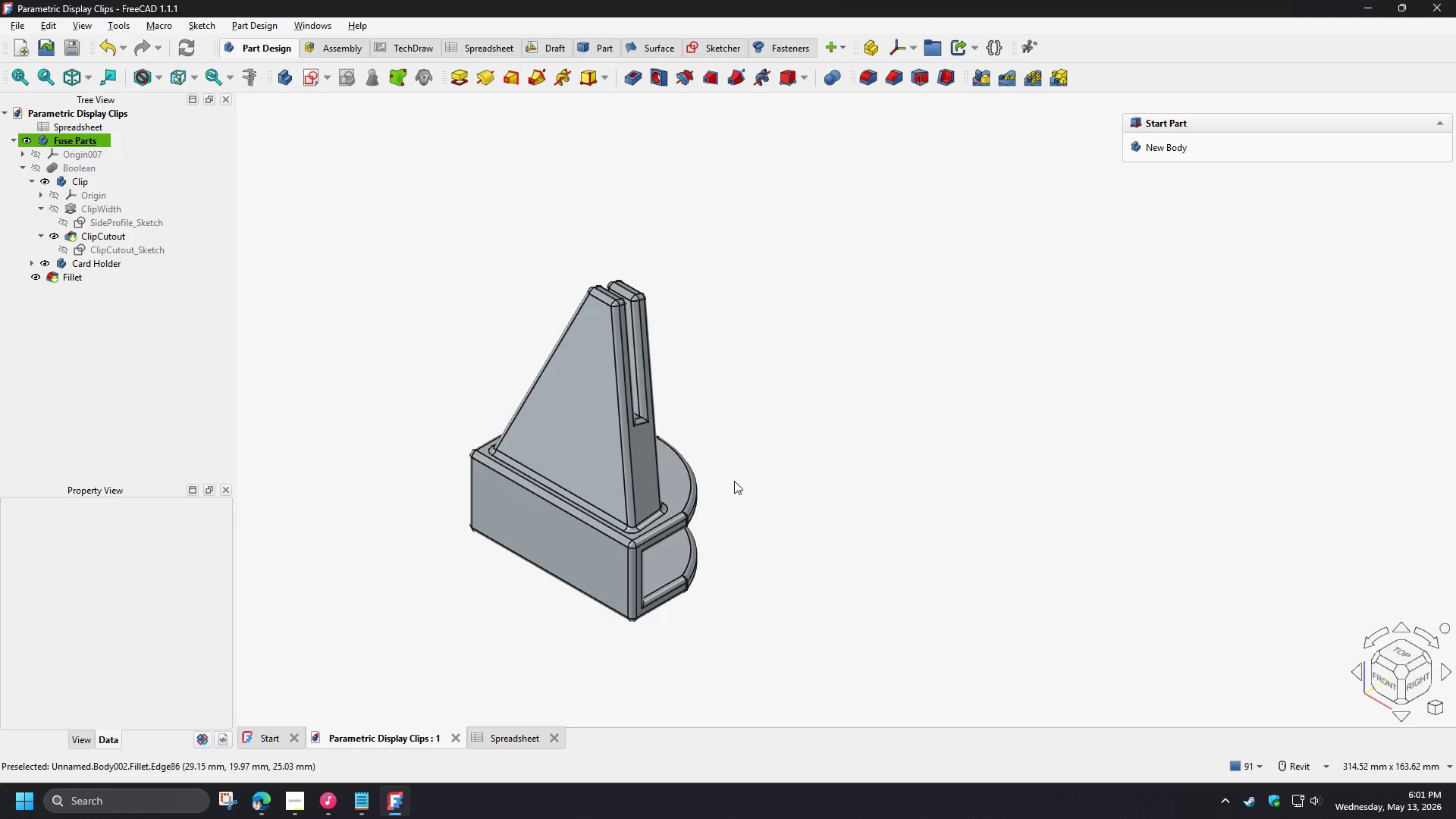 
wait(15.53)
 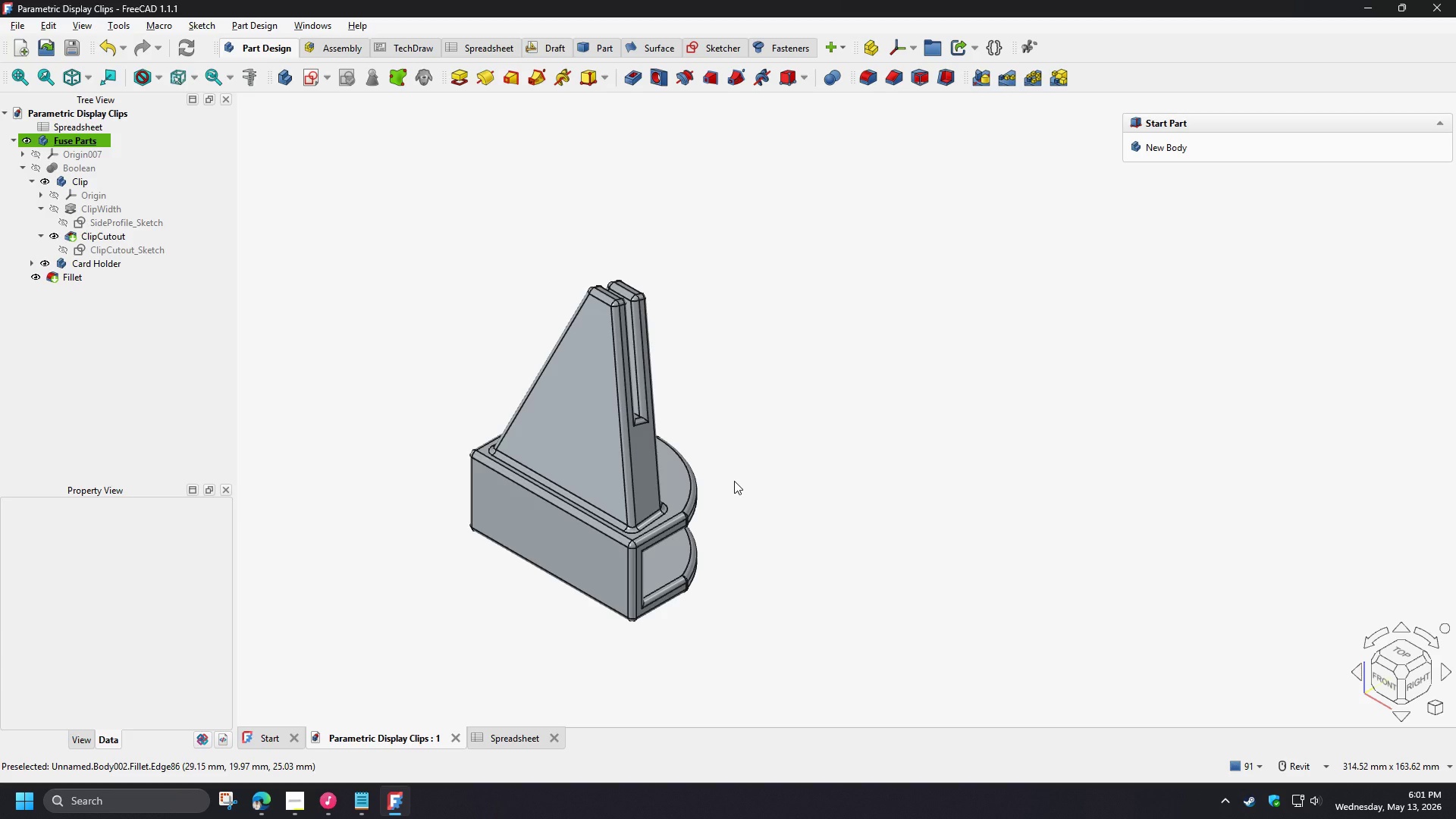 
scroll: coordinate [585, 435], scroll_direction: up, amount: 3.0
 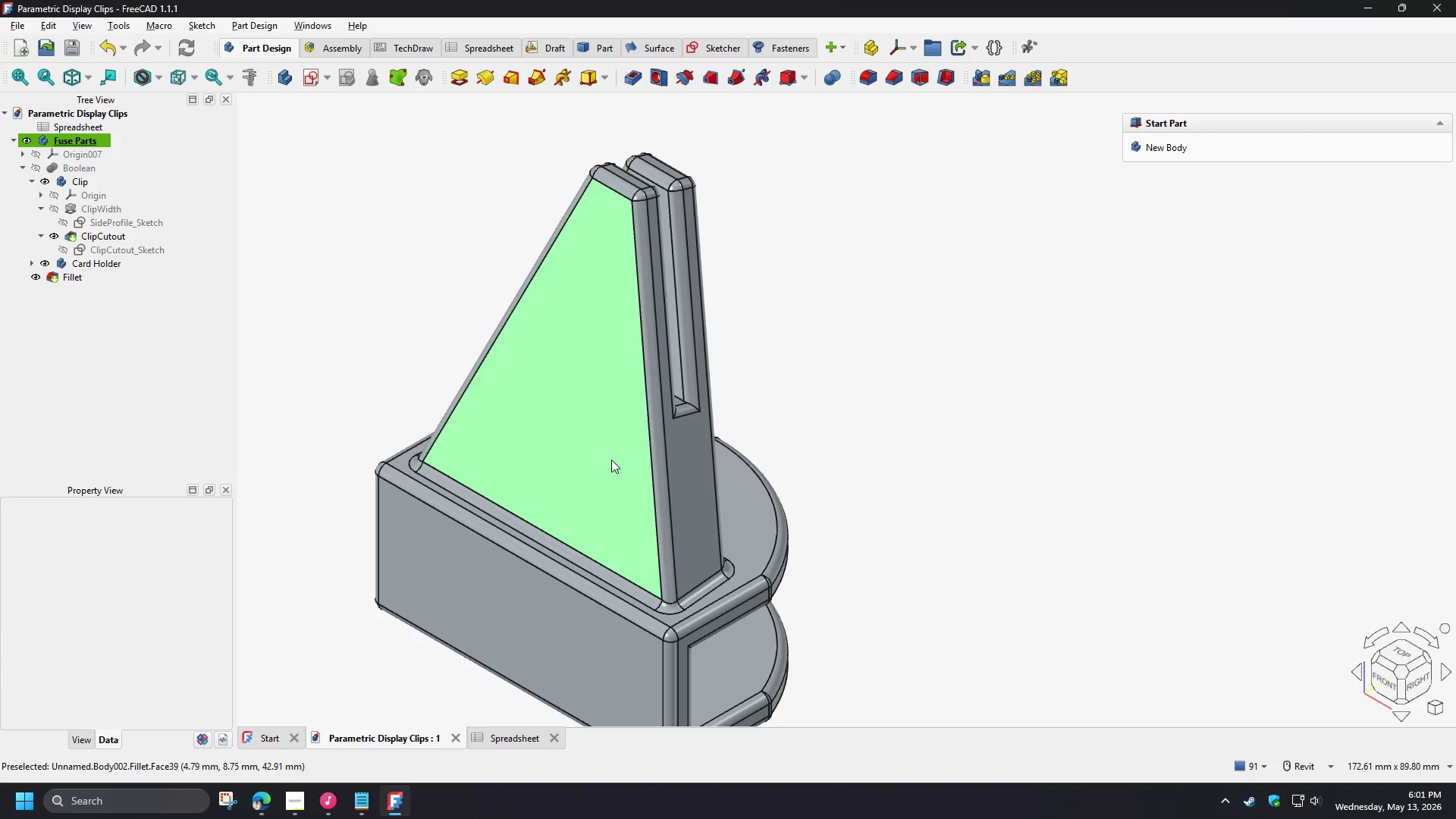 
hold_key(key=ShiftLeft, duration=1.52)
 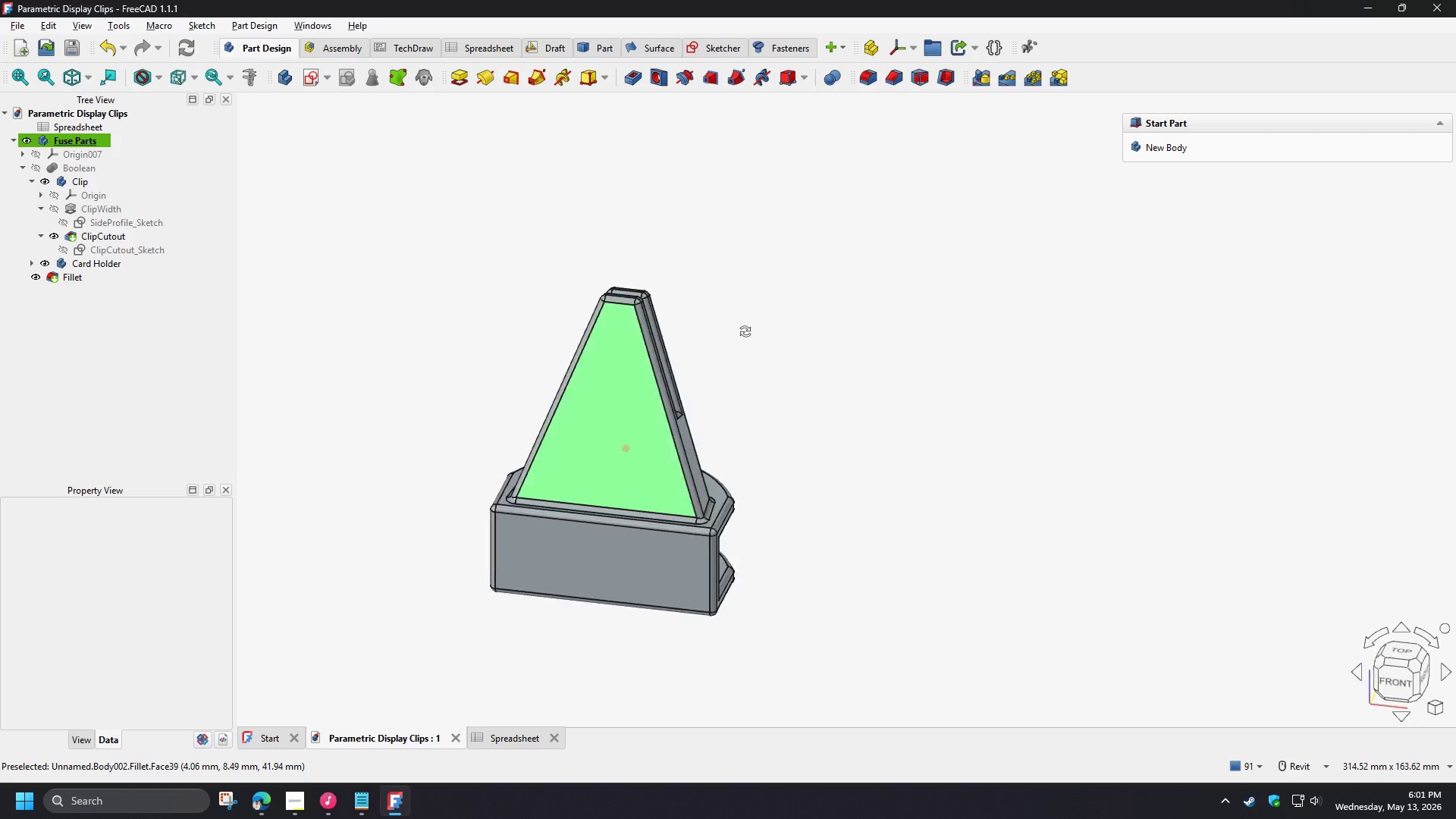 
scroll: coordinate [691, 454], scroll_direction: down, amount: 3.0
 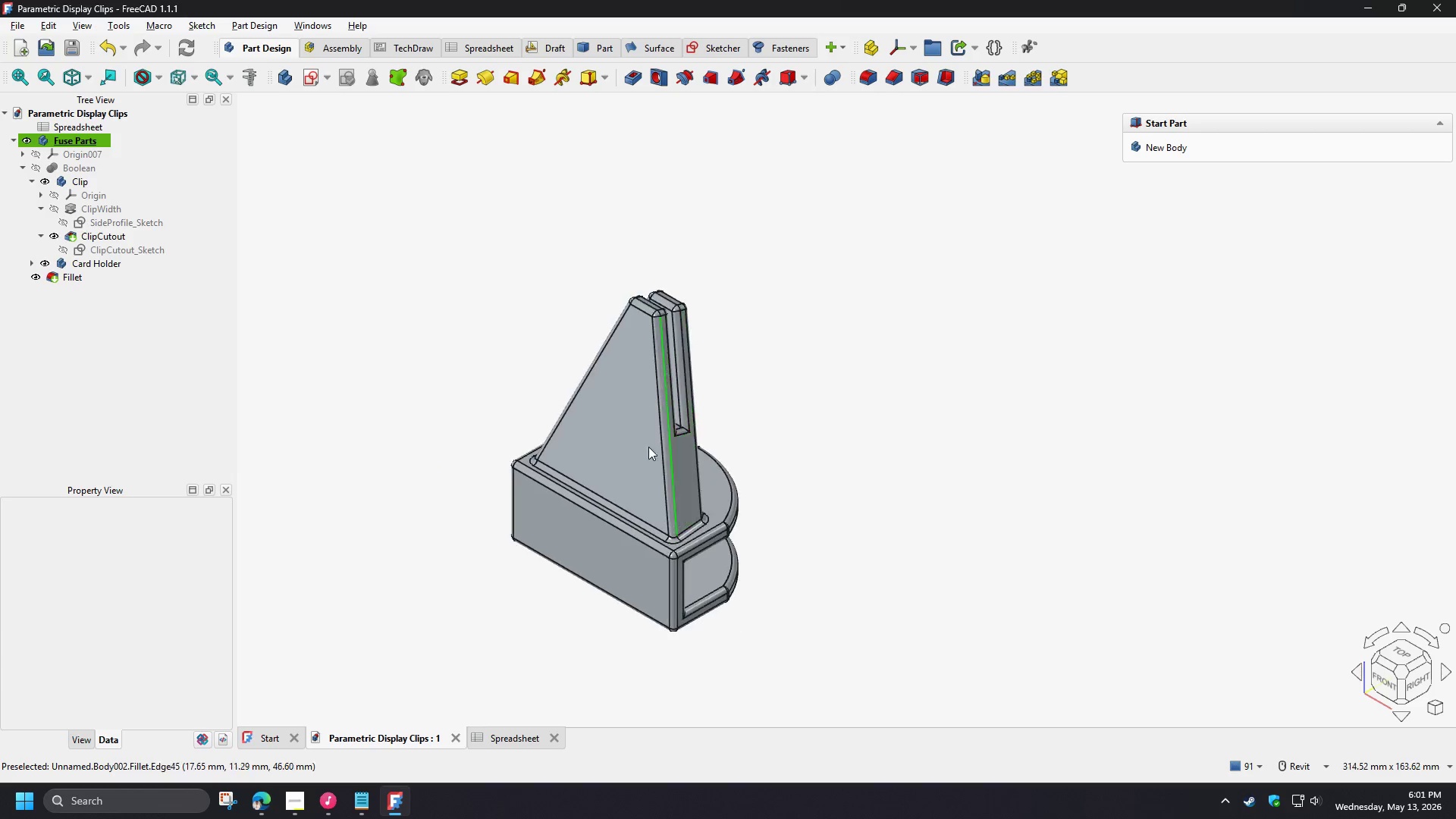 
hold_key(key=ShiftLeft, duration=1.45)
 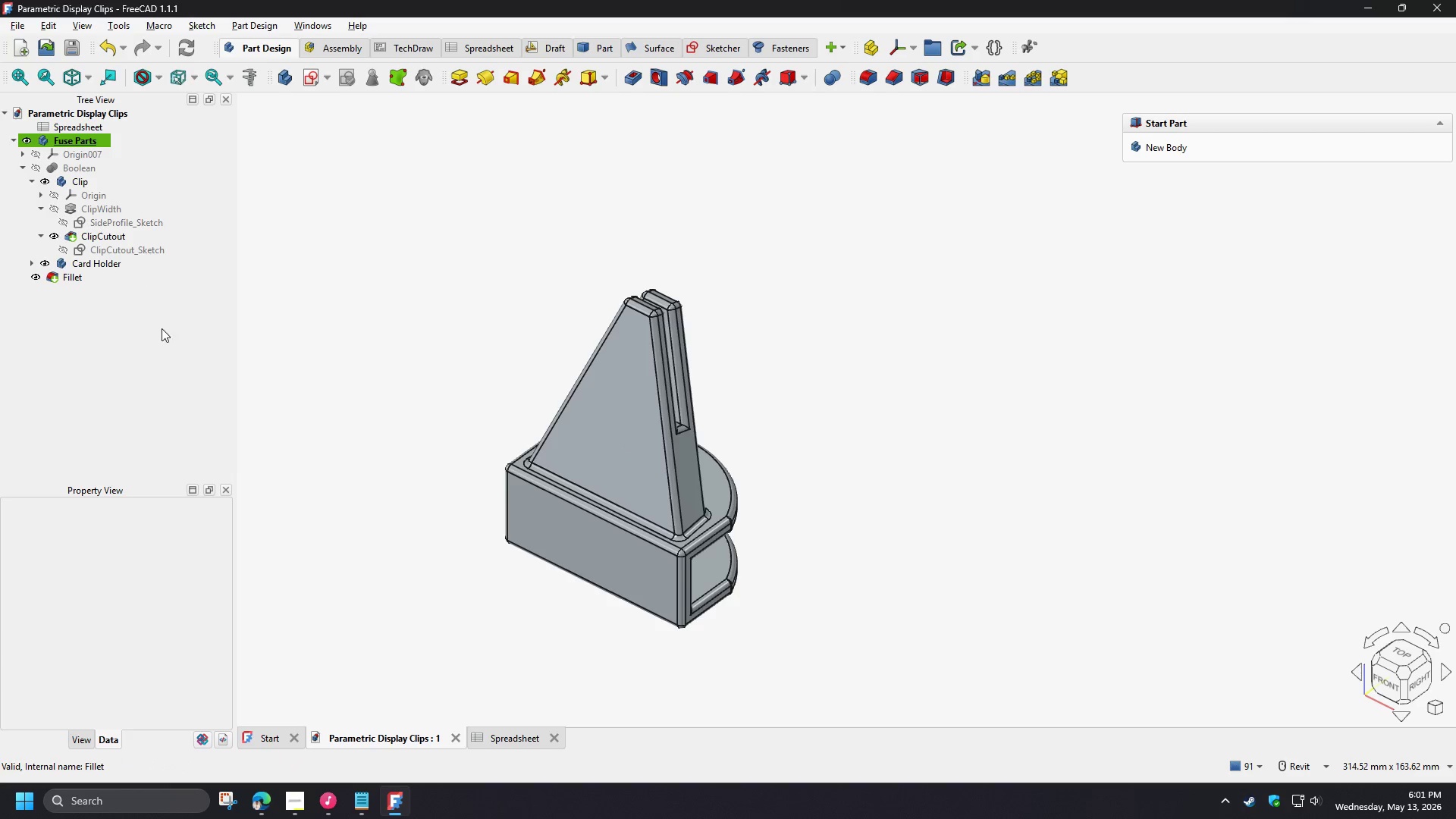 
left_click([506, 746])
 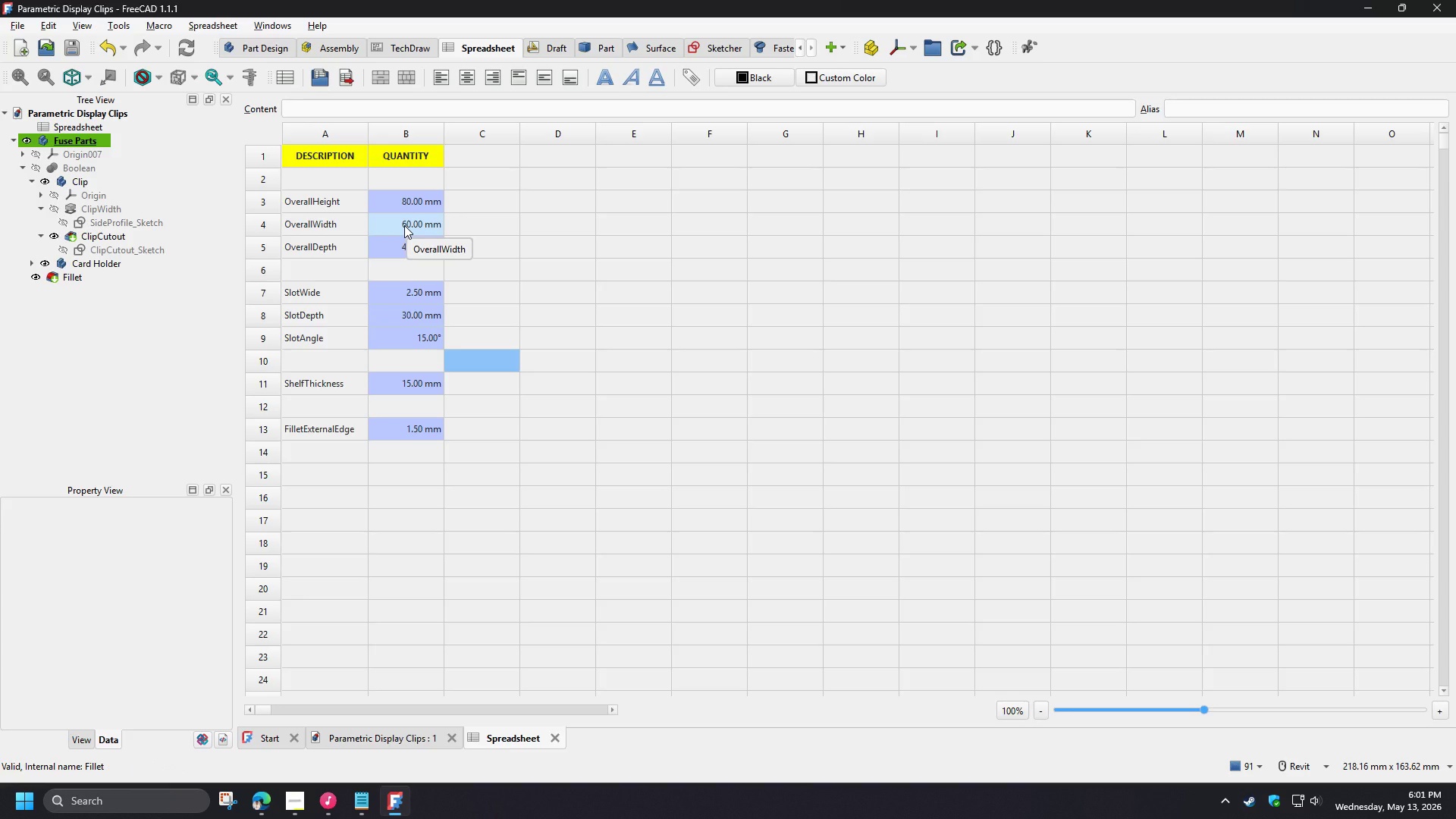 
wait(7.31)
 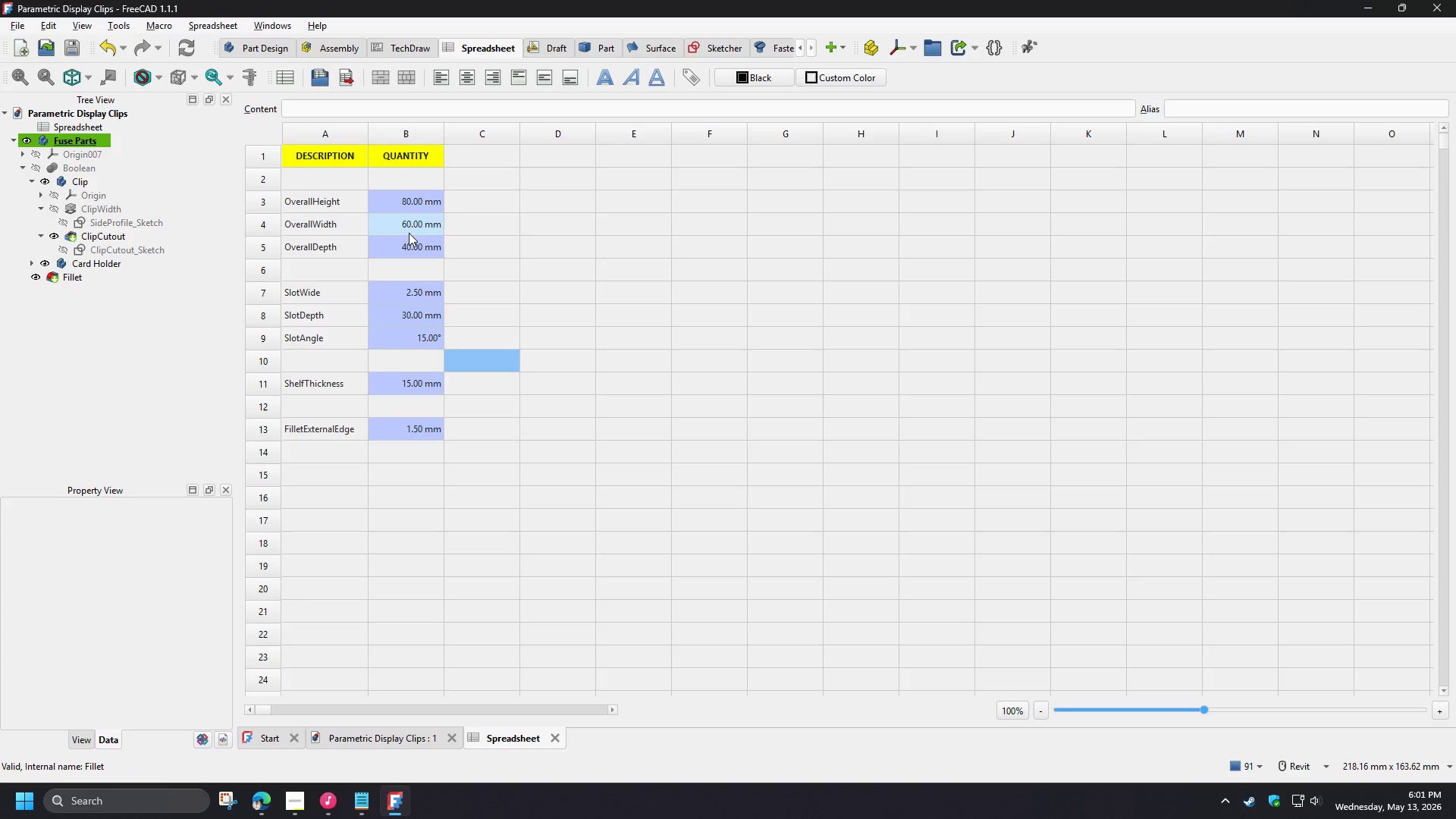 
double_click([404, 225])
 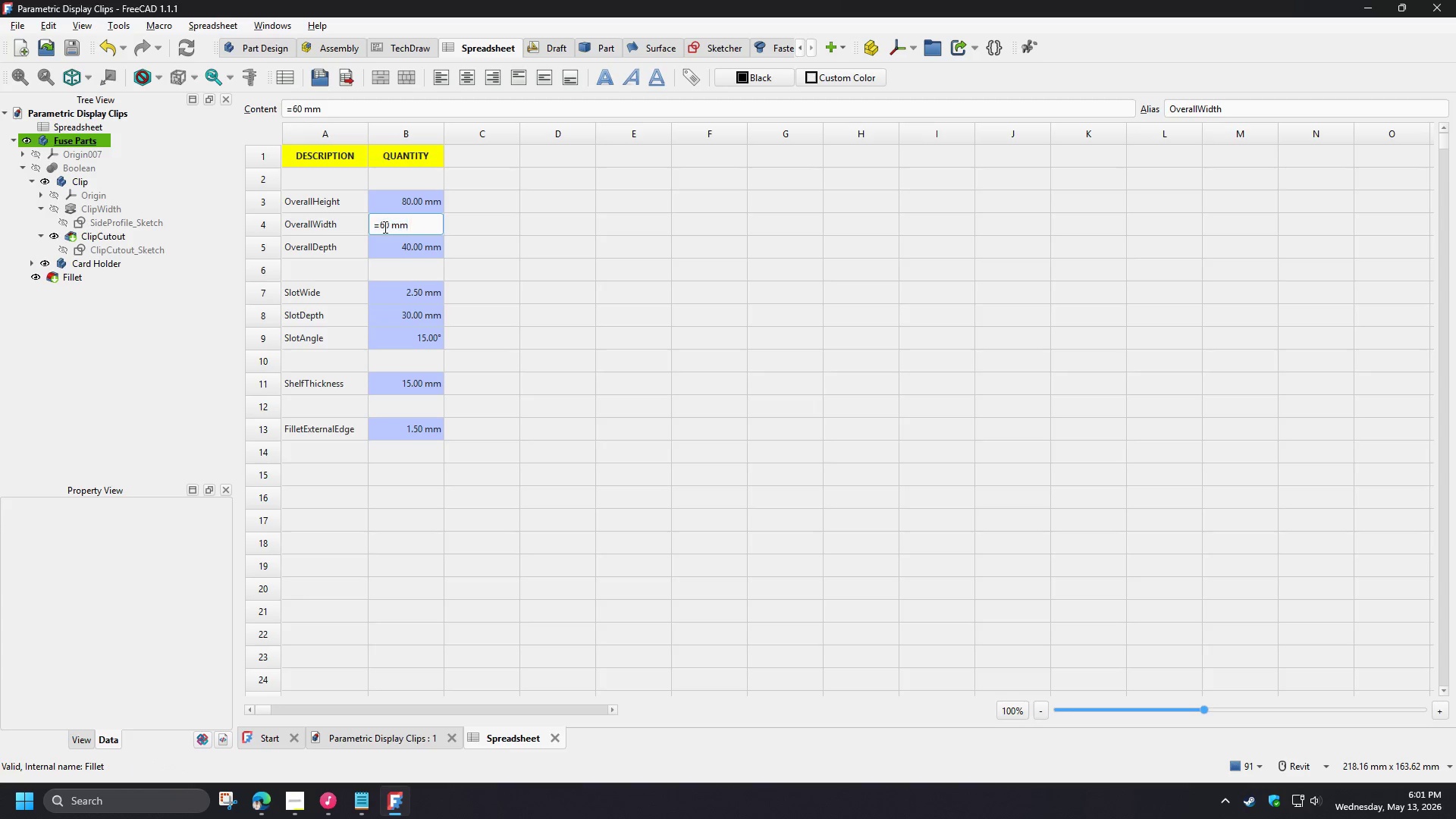 
double_click([384, 227])
 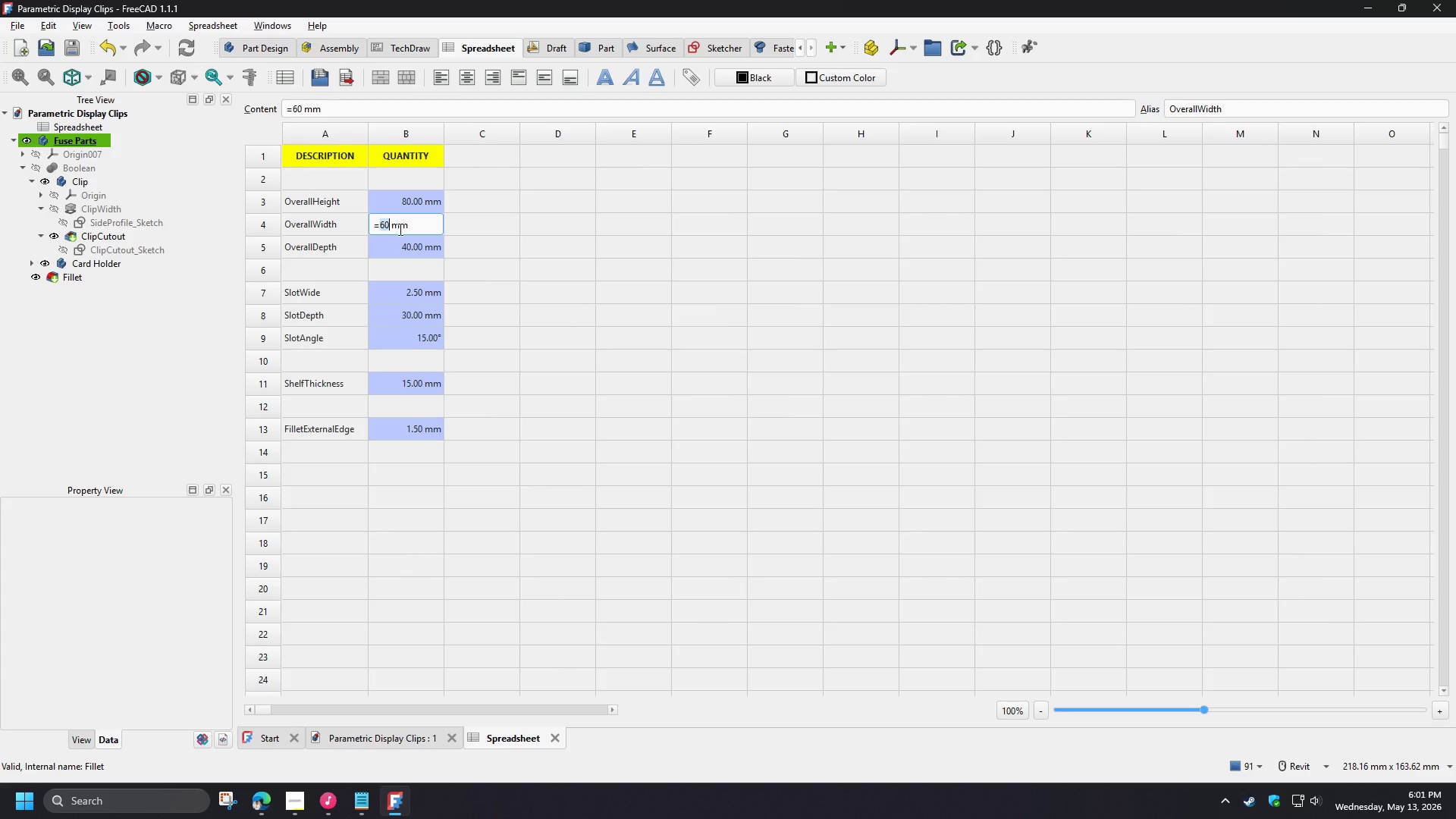 
left_click_drag(start_coordinate=[412, 229], to_coordinate=[317, 221])
 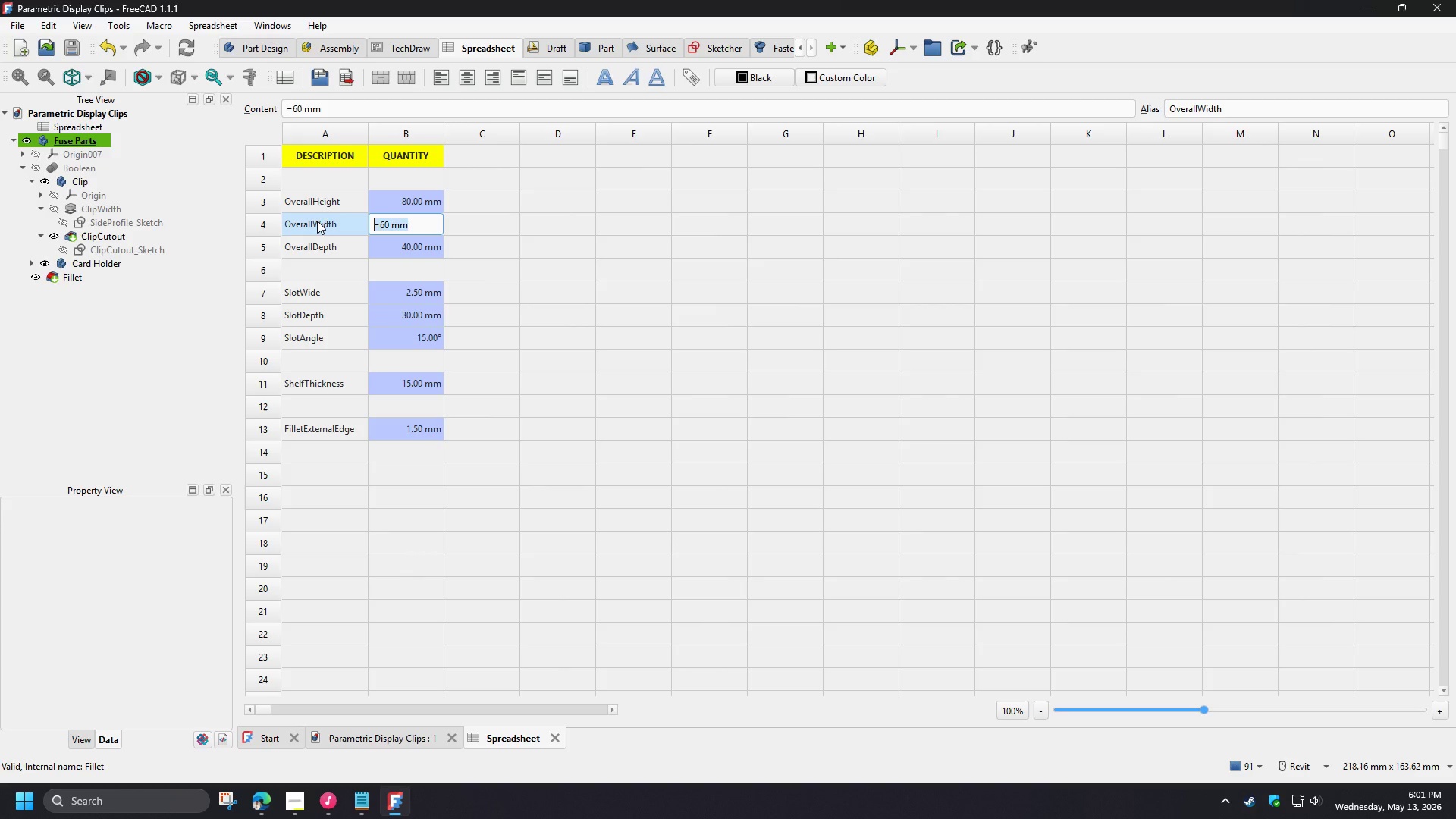 
type(100mm)
key(NumpadEnter)
 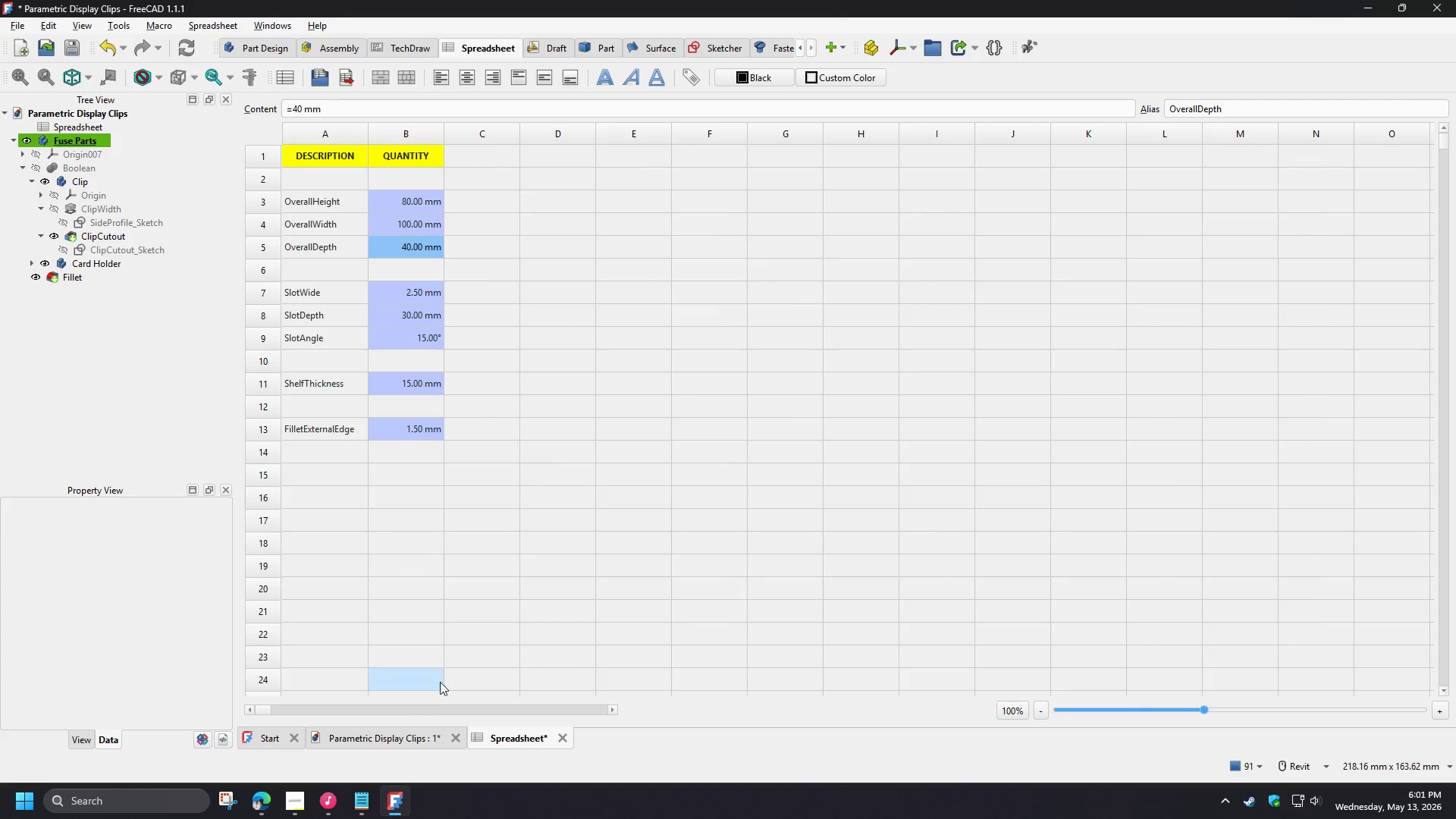 
left_click([419, 732])
 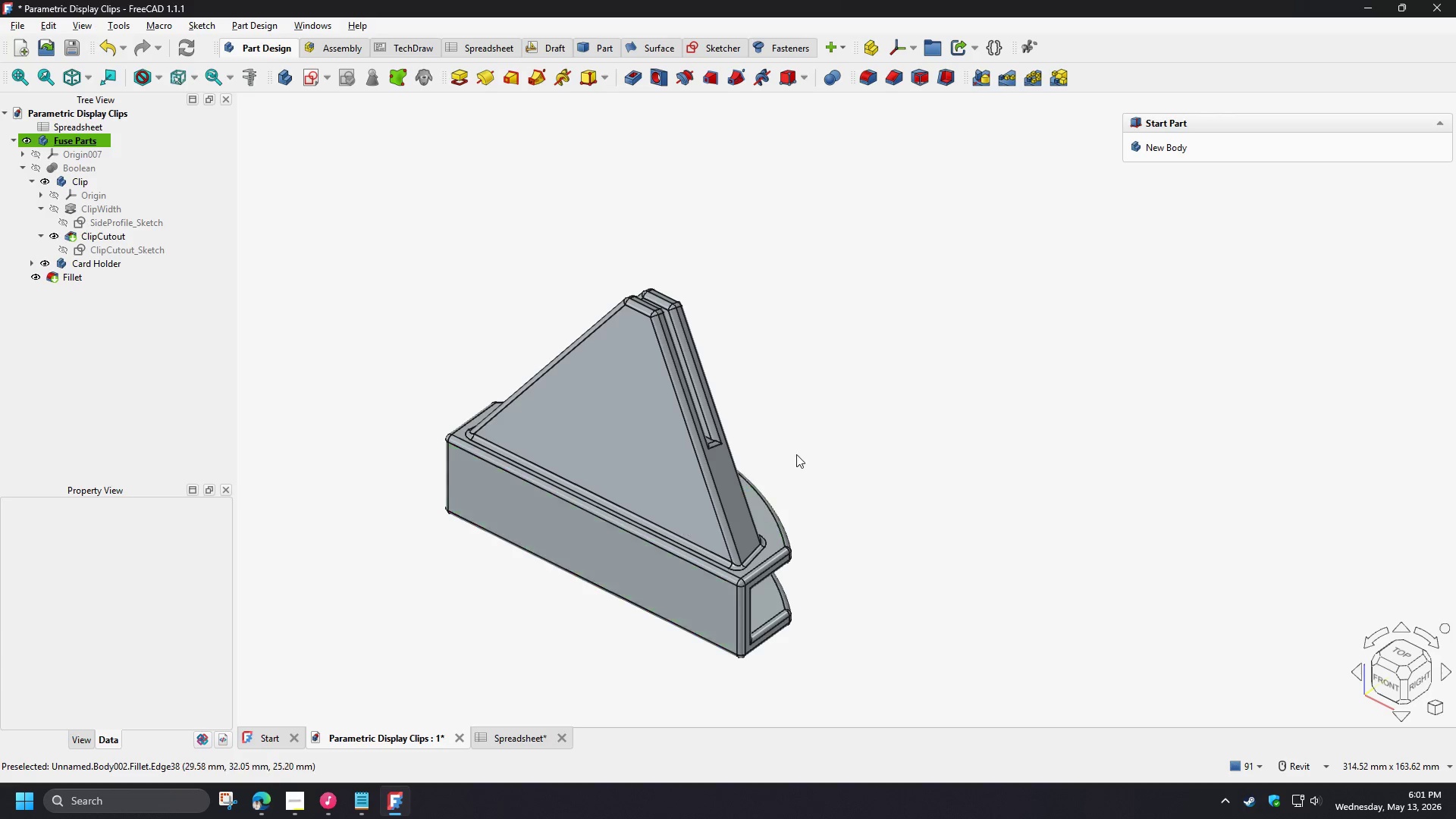 
key(Control+S)
 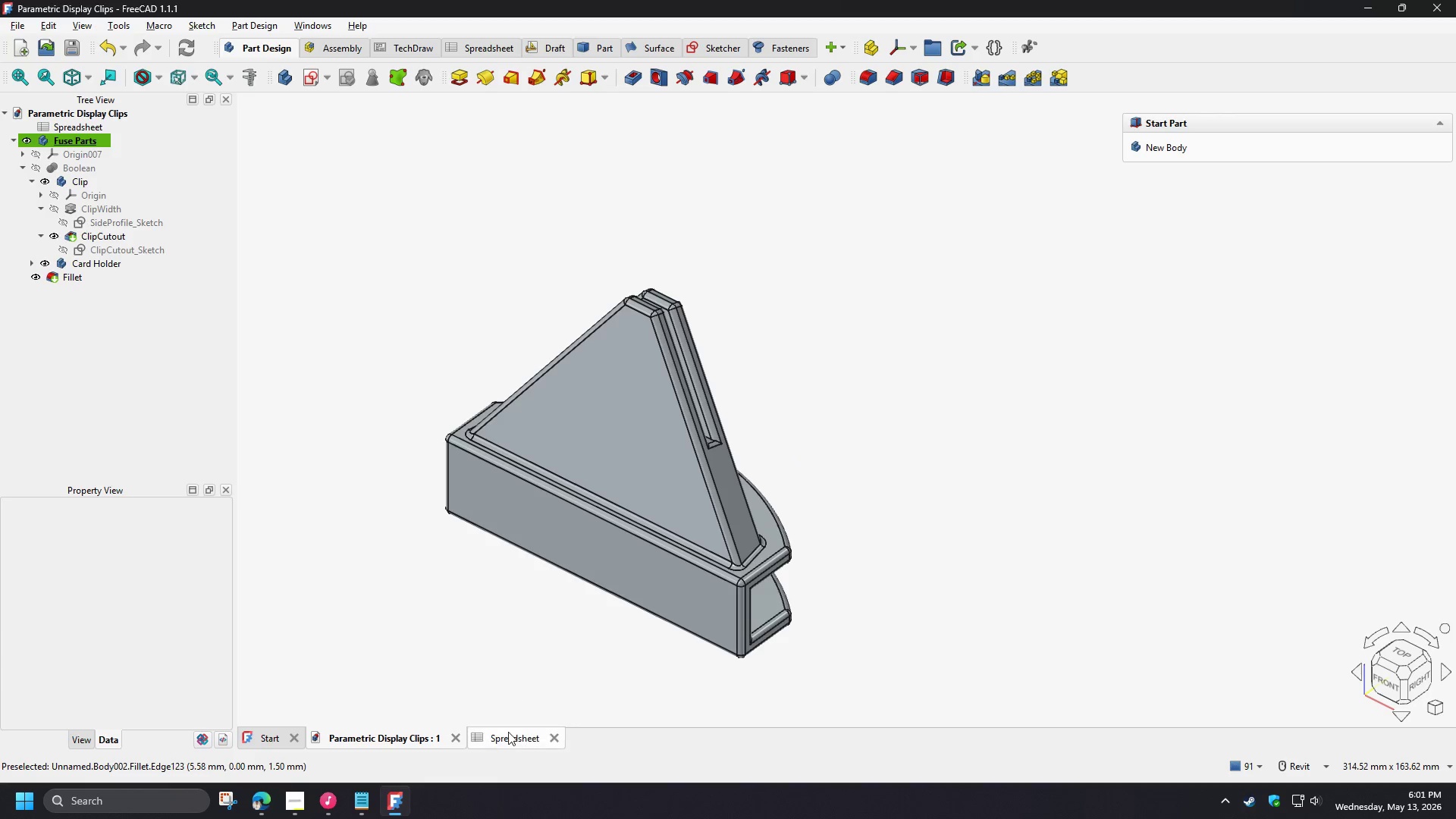 
left_click([507, 739])
 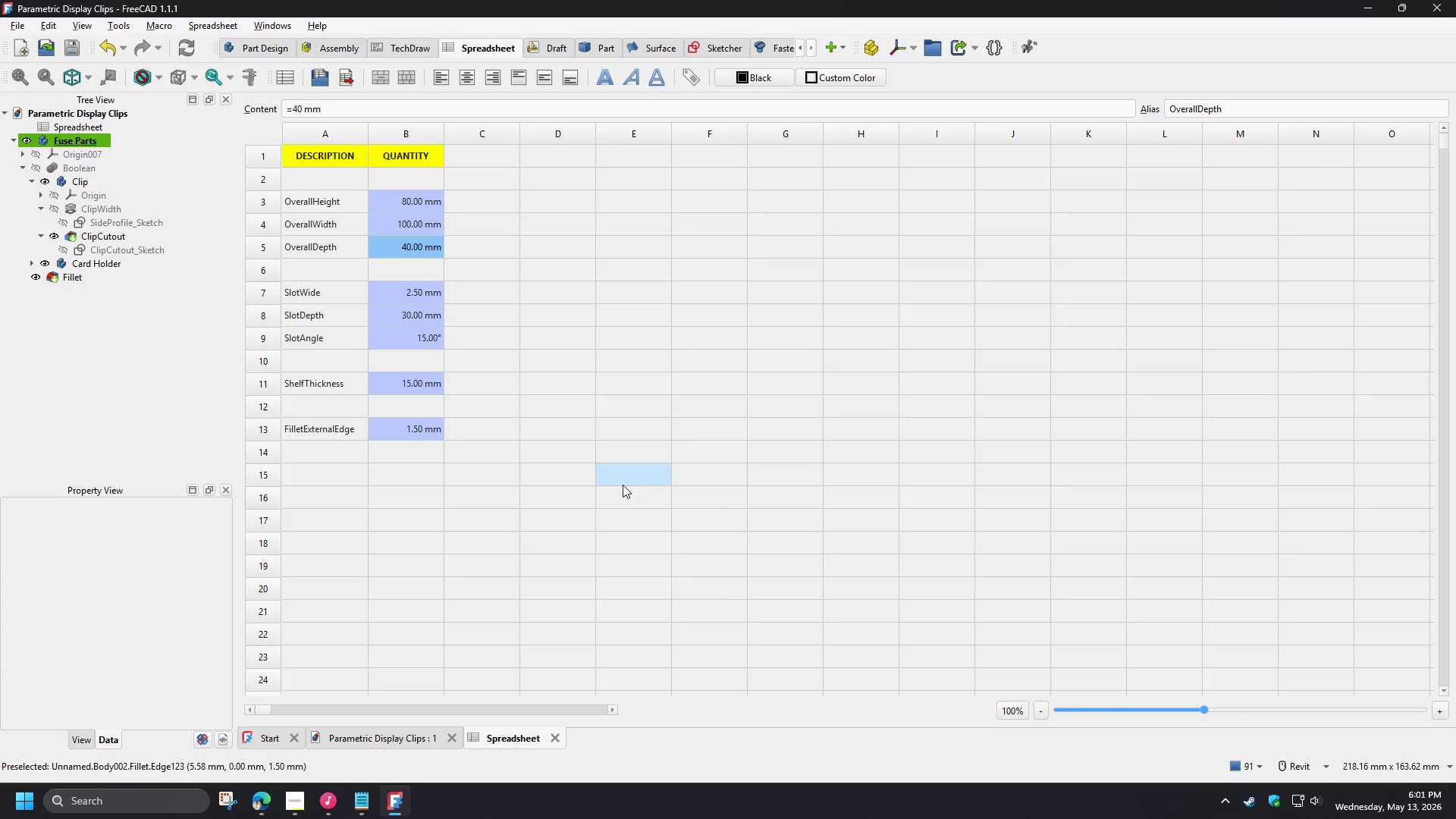 
key(Control+Z)
 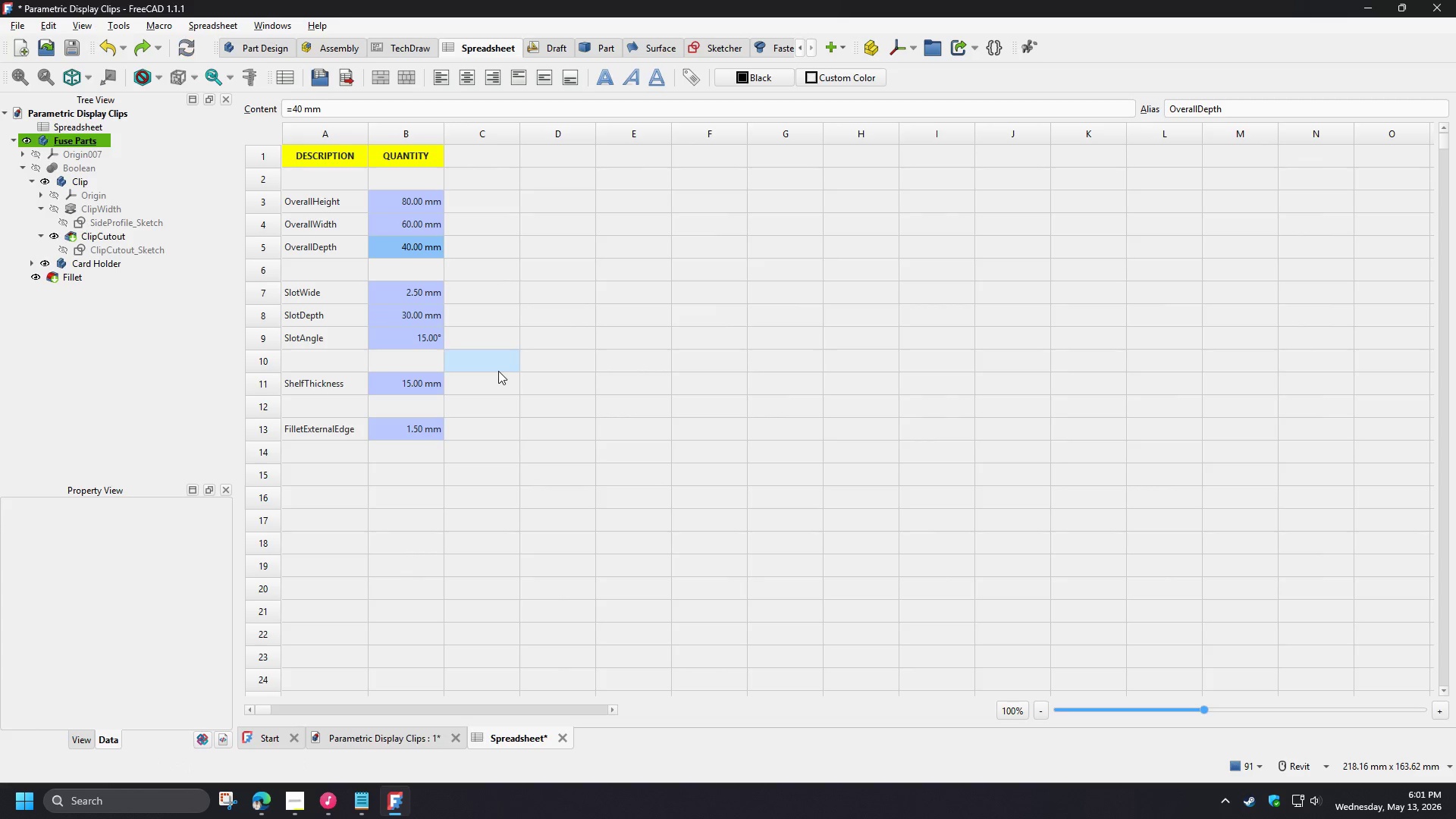 
key(Control+Z)
 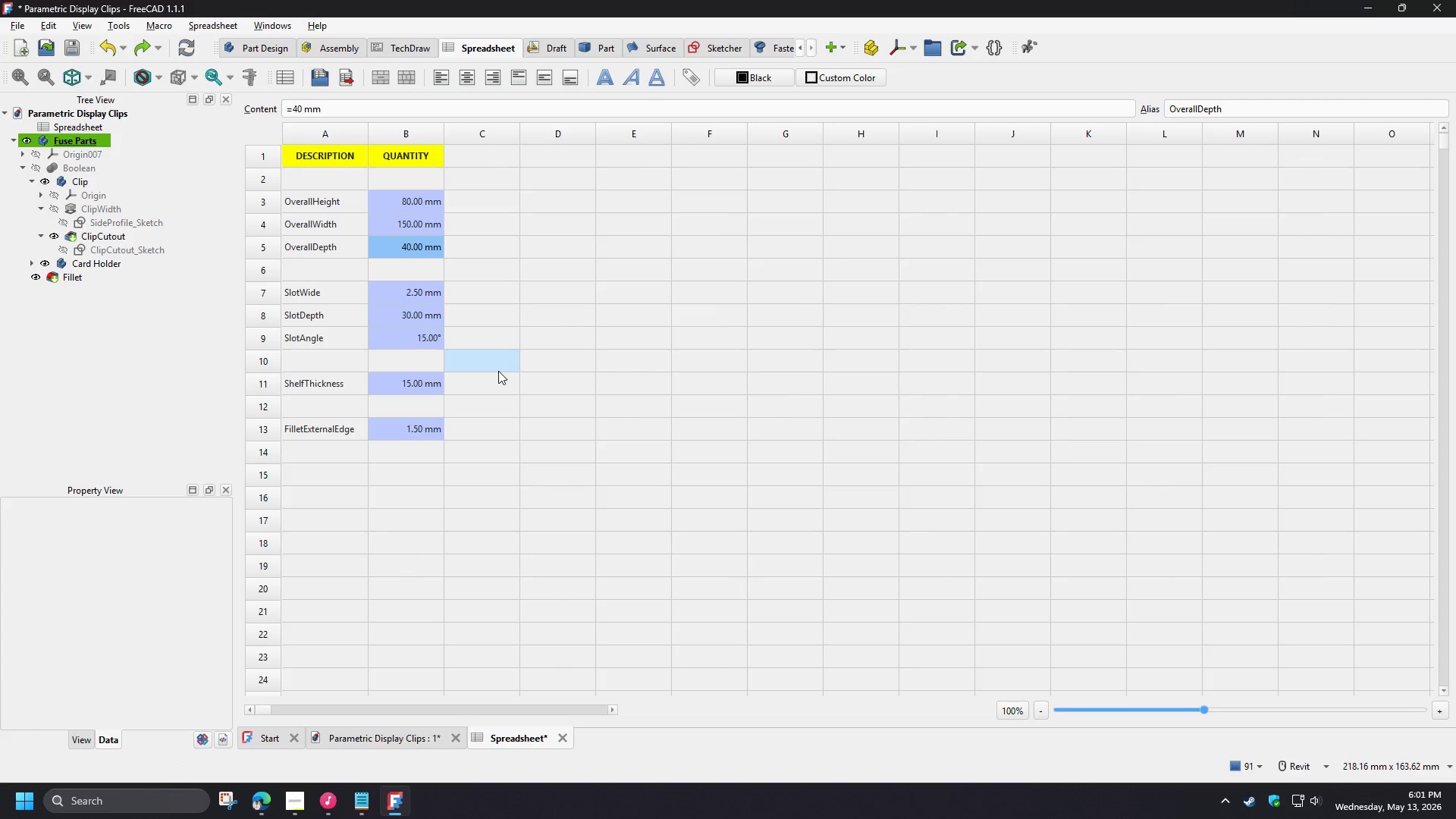 
key(Control+Z)
 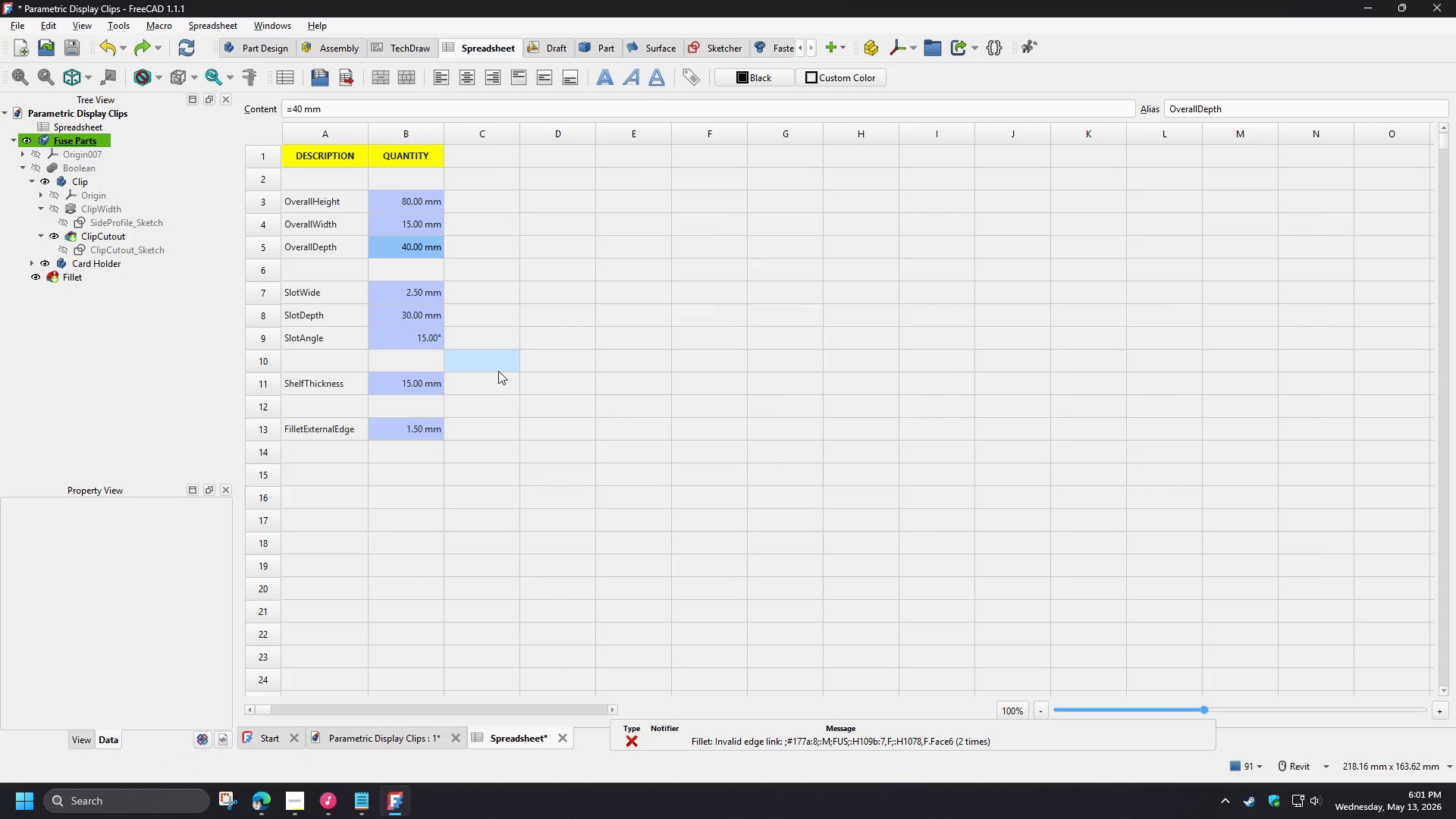 
key(Control+Z)
 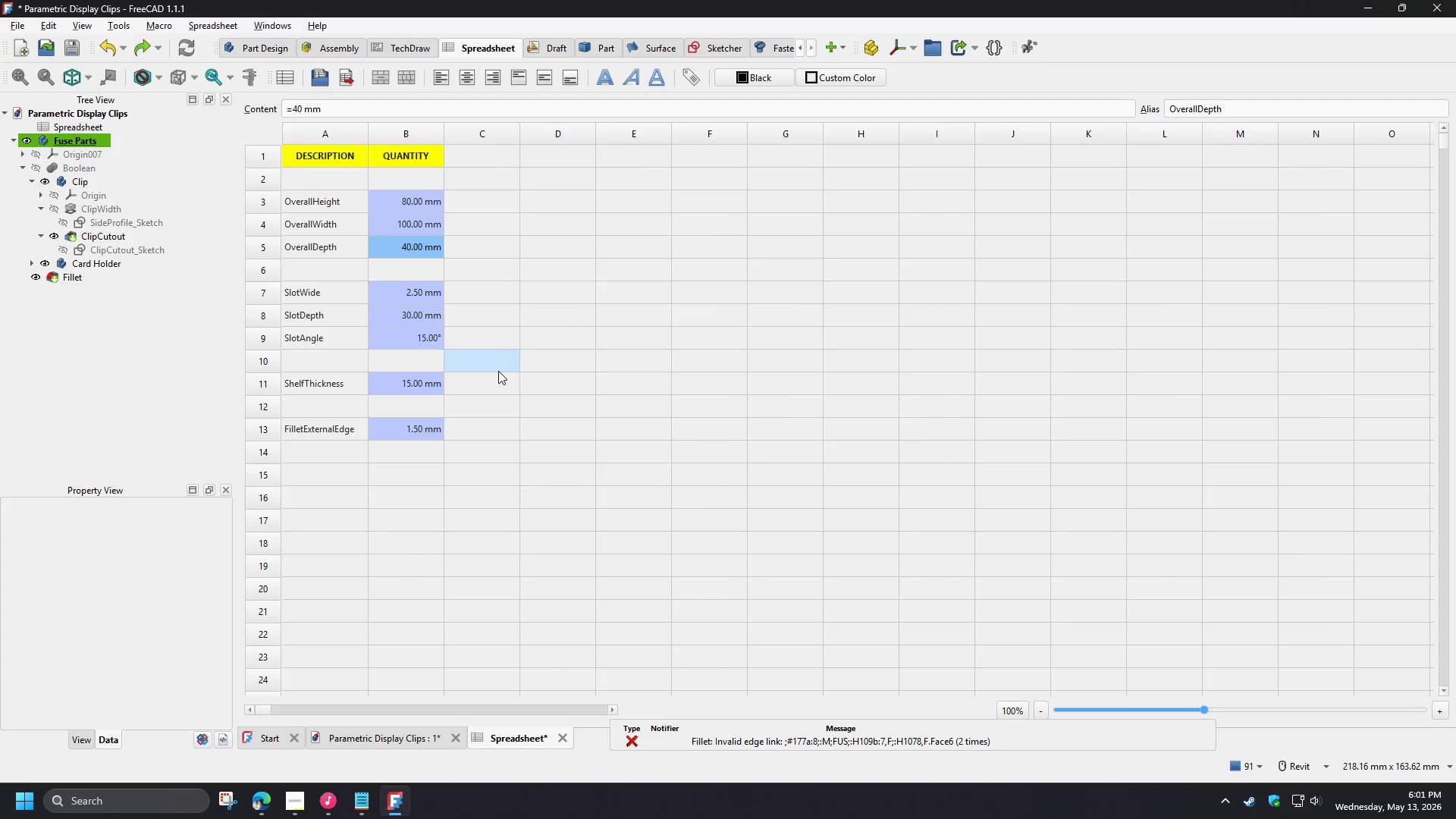 
key(Control+Z)
 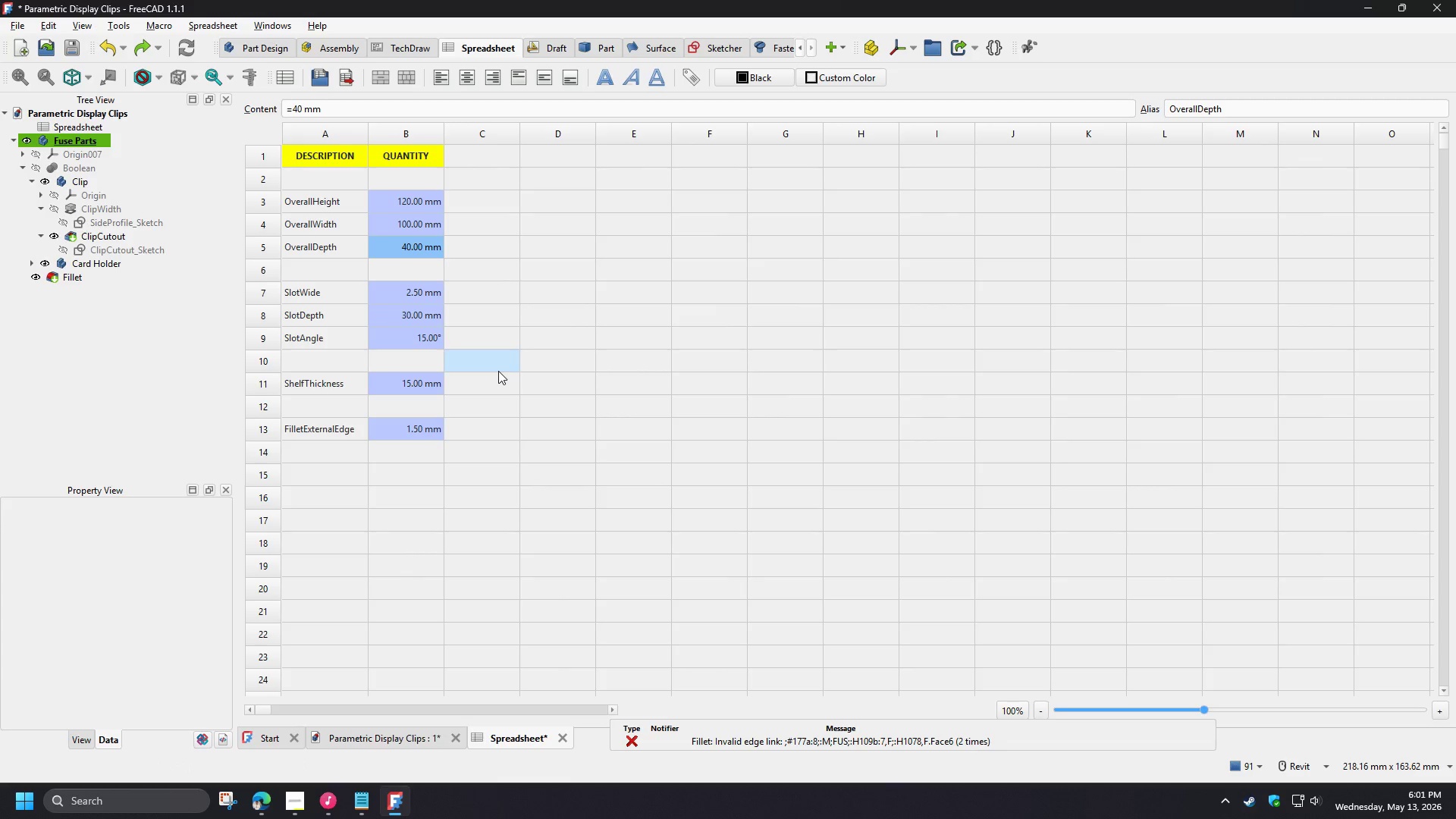 
key(Control+Z)